 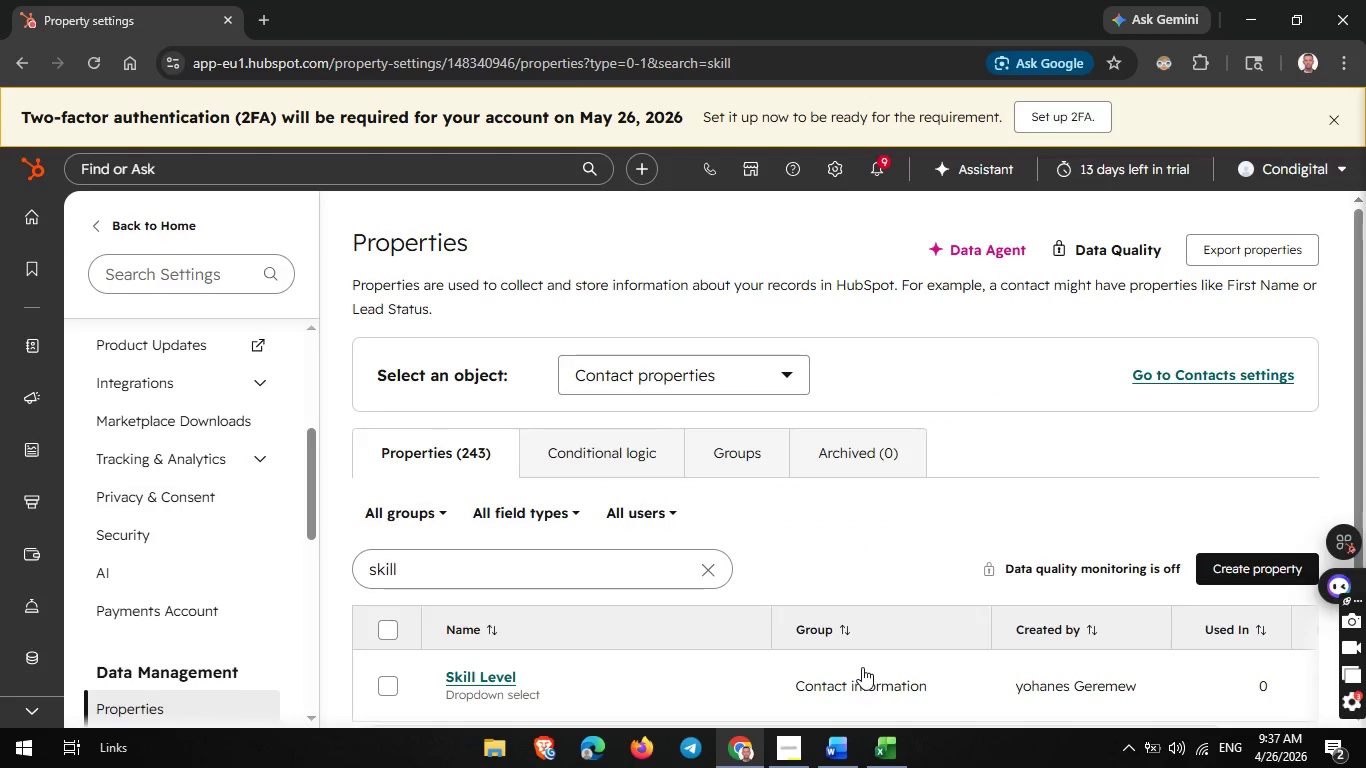 
left_click([537, 573])
 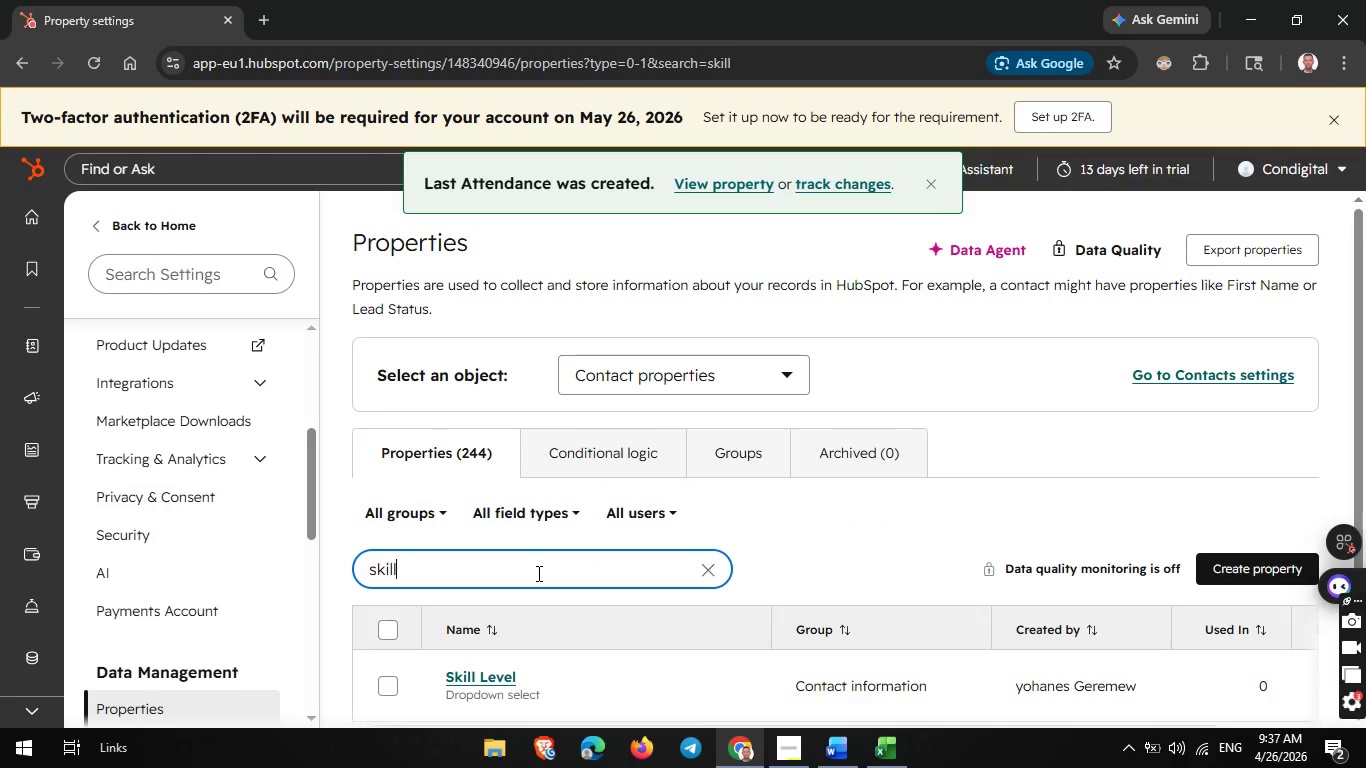 
key(Backspace)
key(Backspace)
key(Backspace)
key(Backspace)
key(Backspace)
key(Backspace)
type(last)
 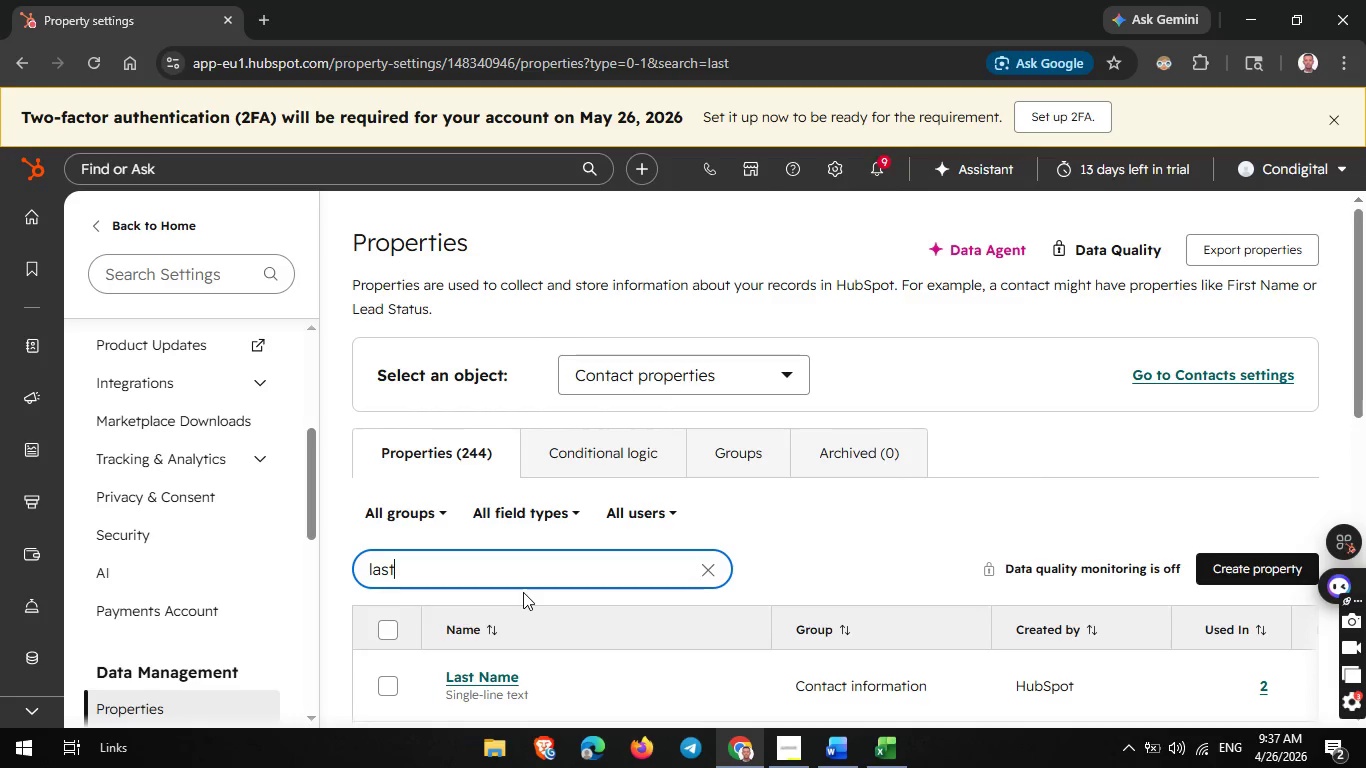 
key(Space)
 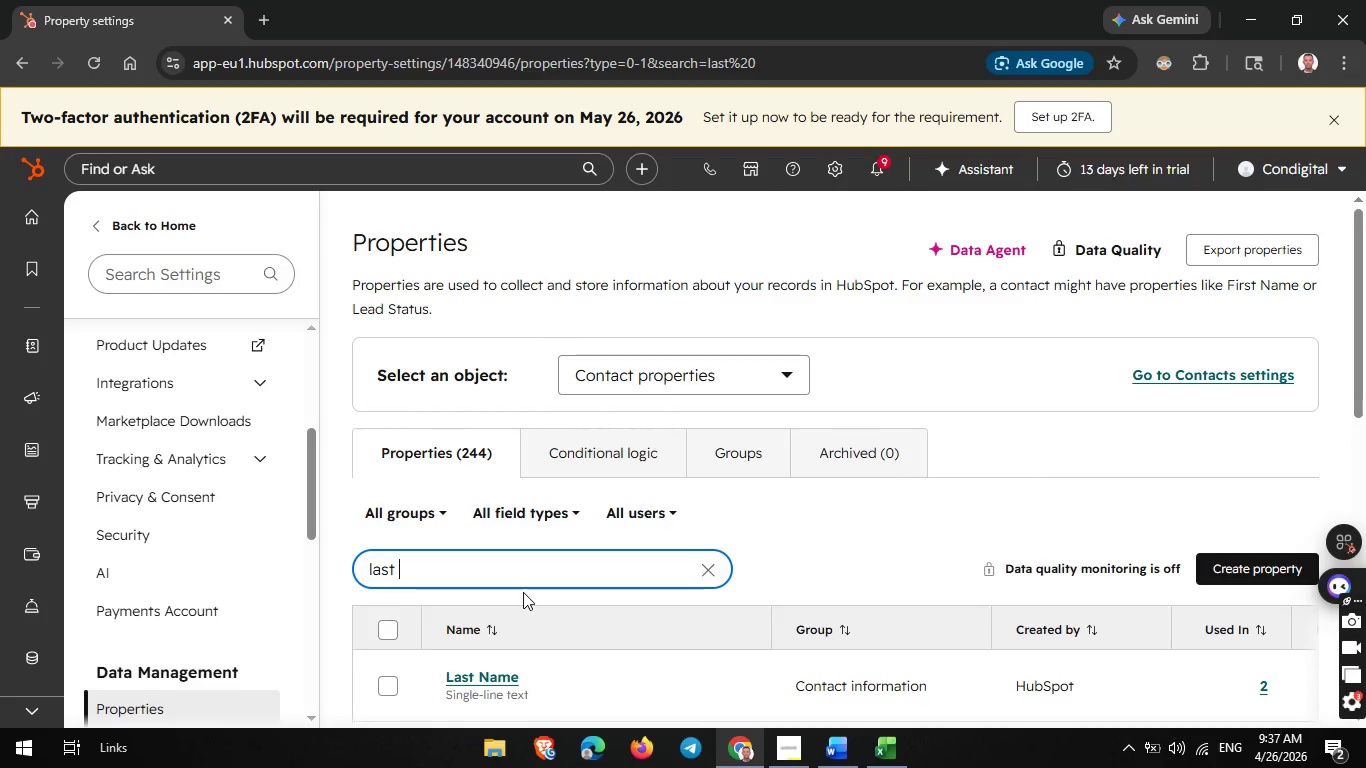 
scroll: coordinate [523, 592], scroll_direction: down, amount: 1.0
 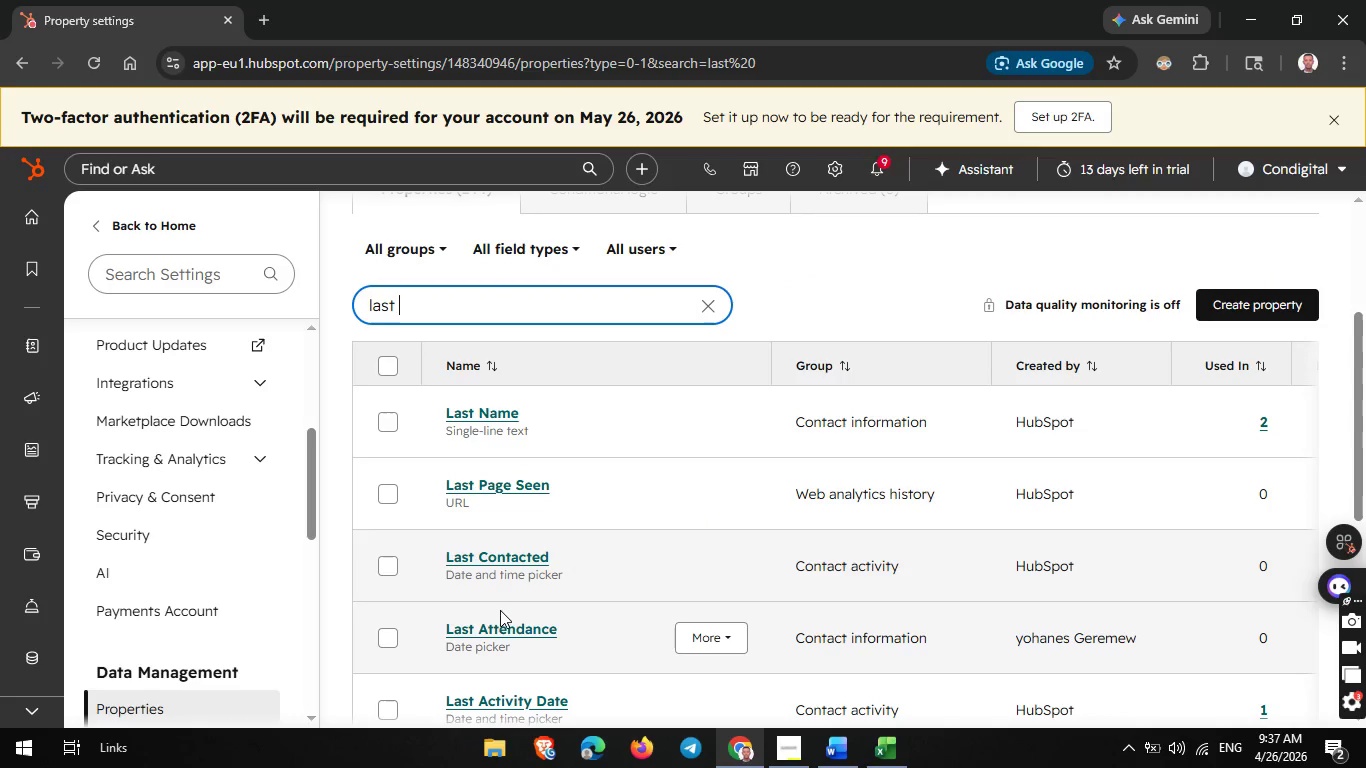 
left_click([486, 627])
 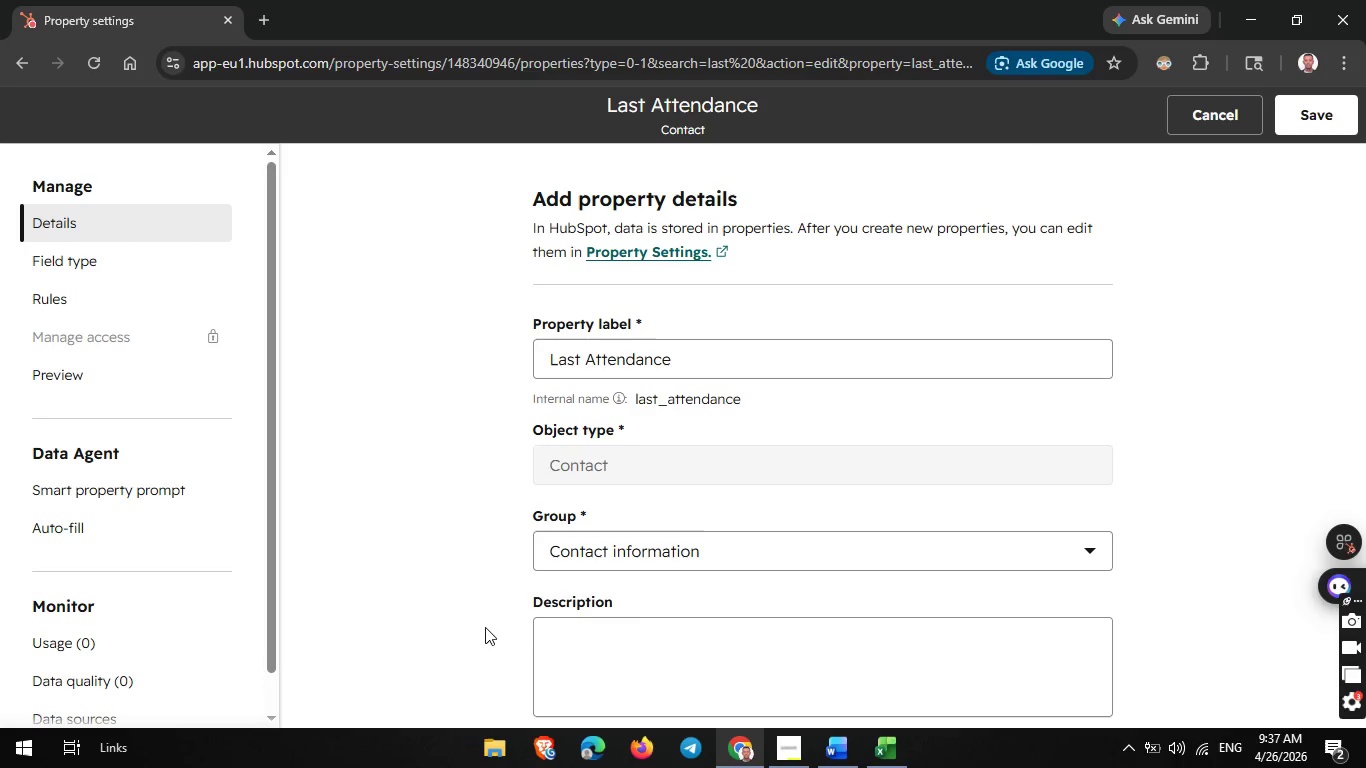 
wait(6.31)
 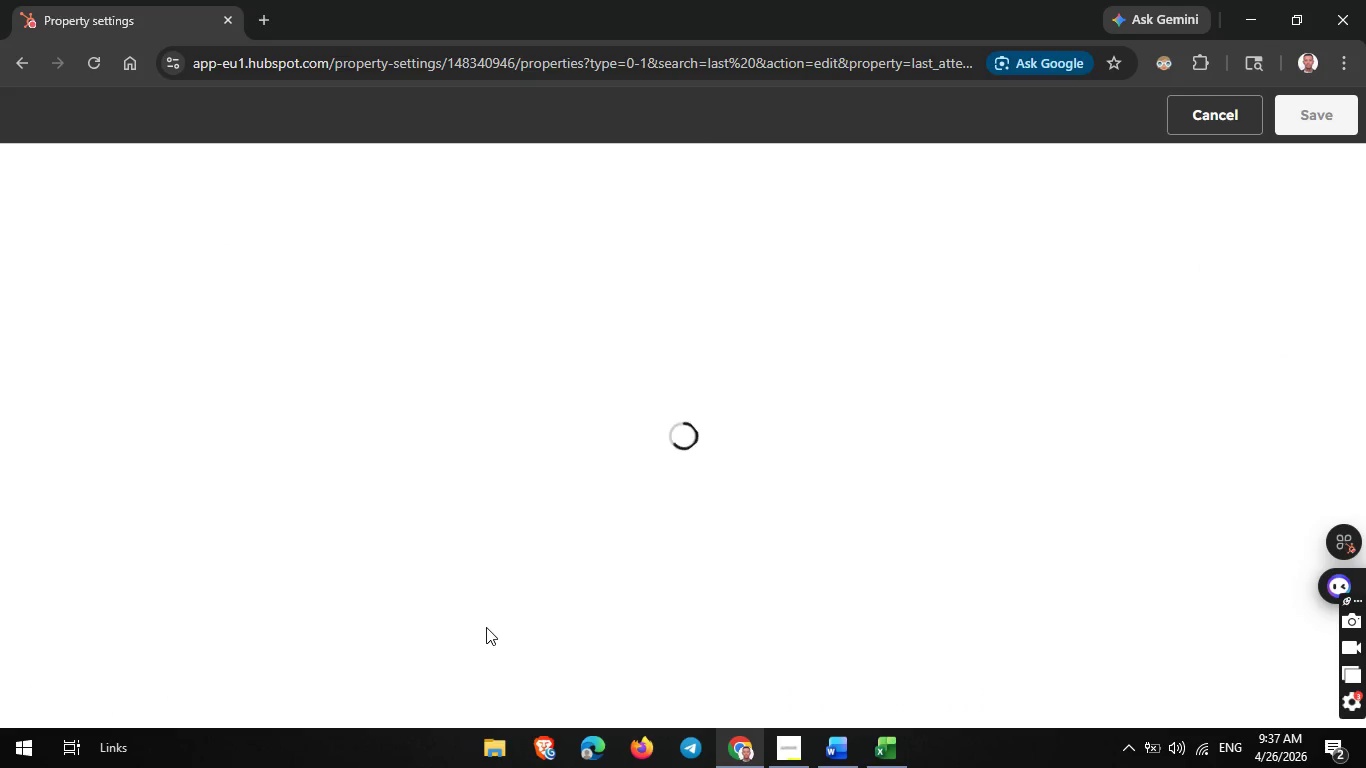 
left_click([112, 254])
 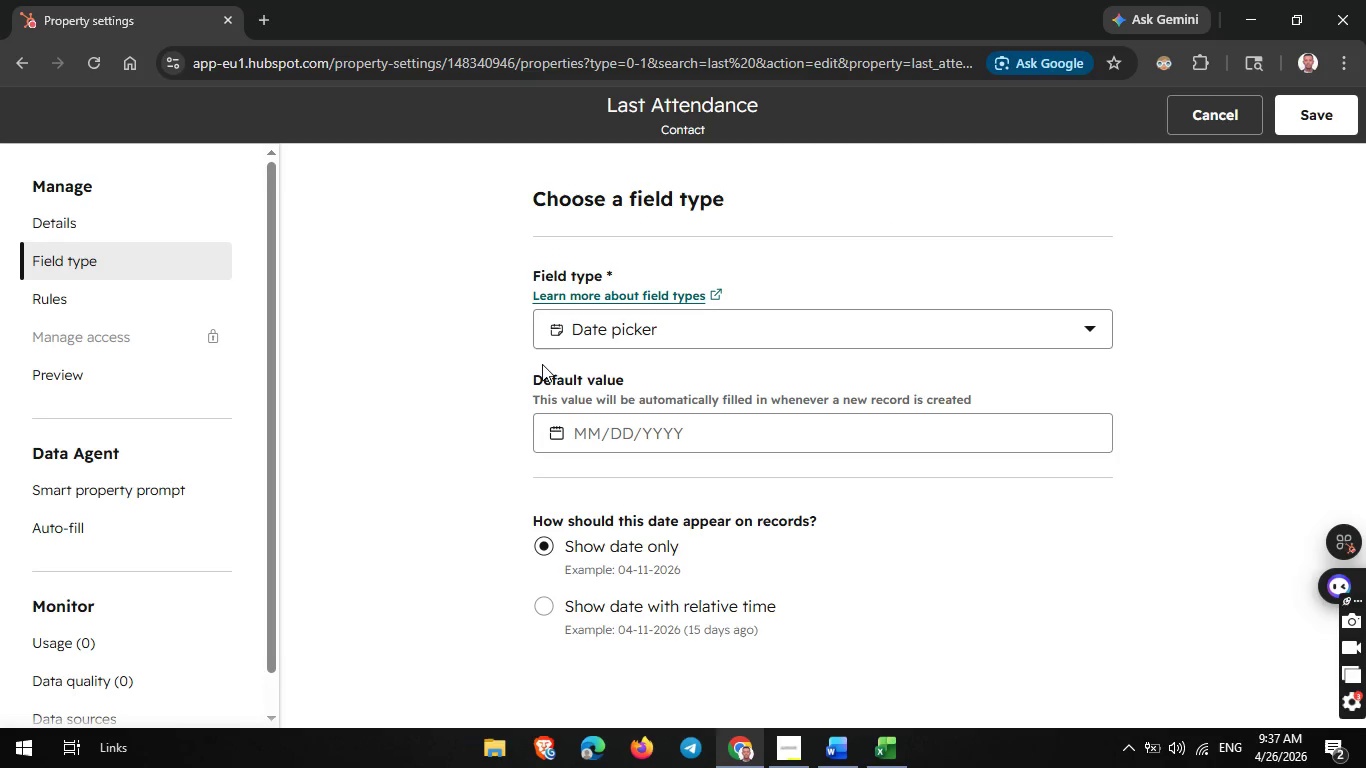 
key(Meta+PrintScreen)
 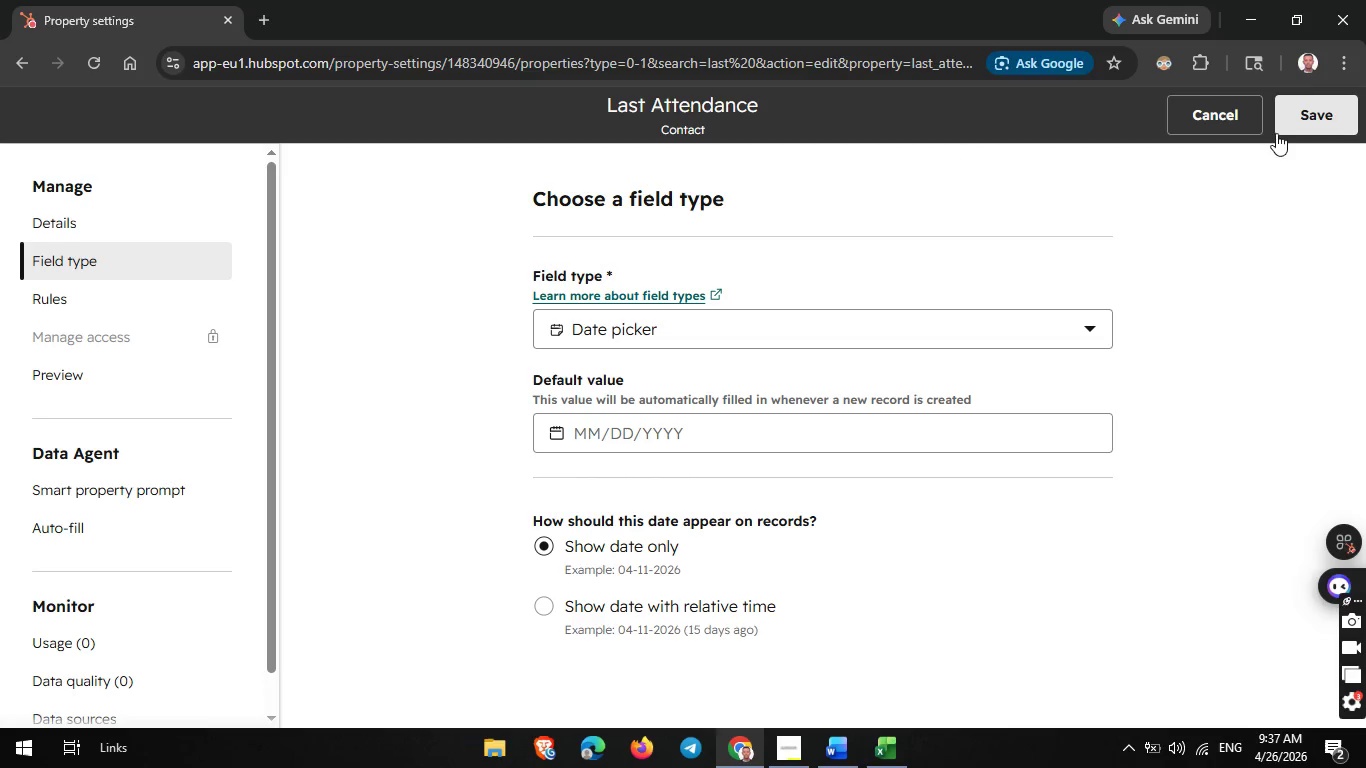 
left_click([1200, 108])
 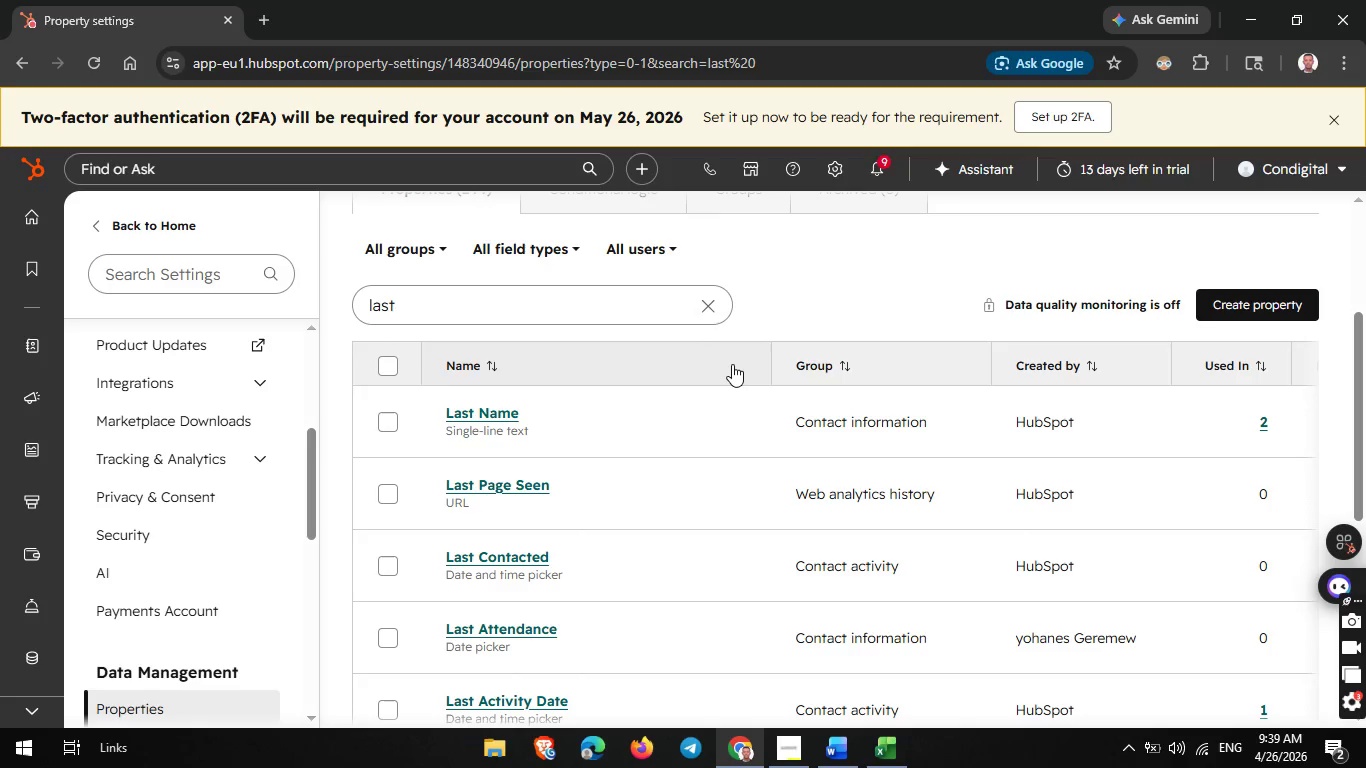 
wait(72.53)
 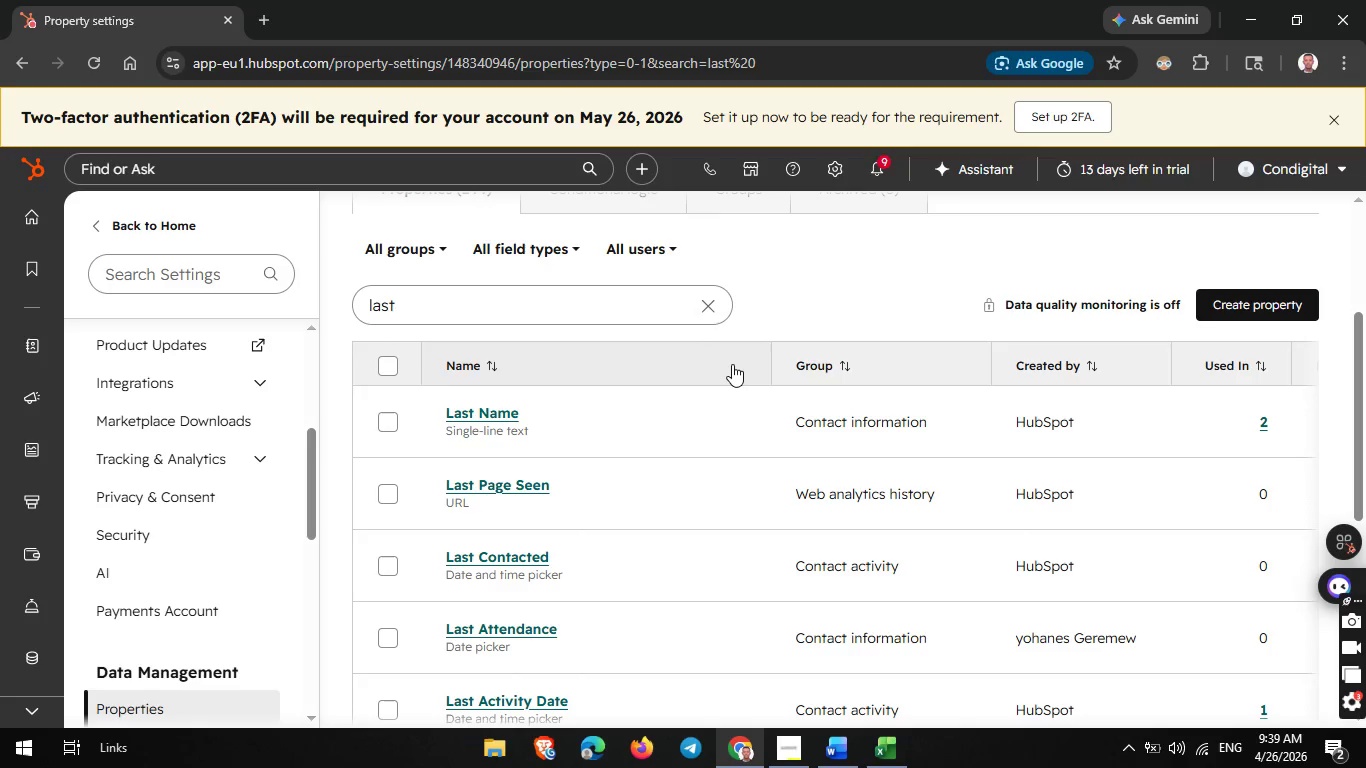 
left_click([163, 259])
 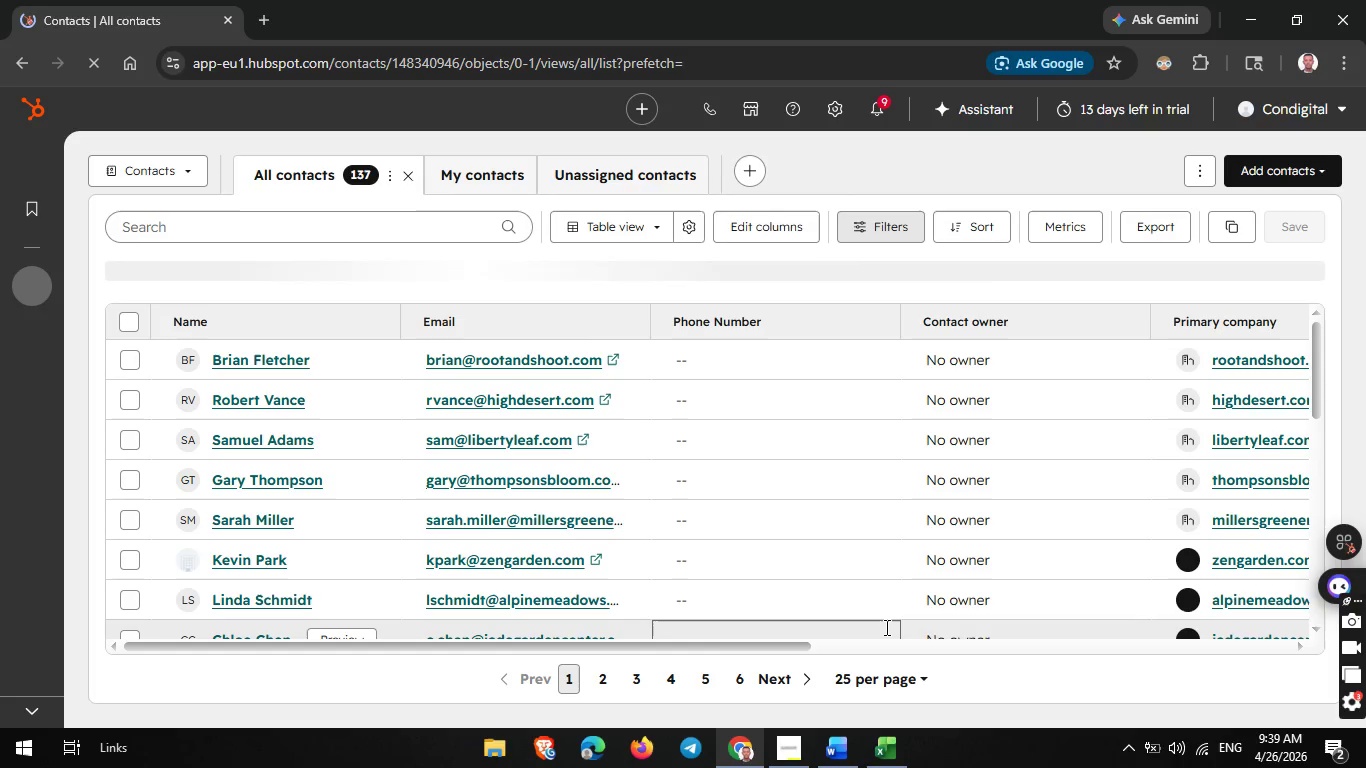 
wait(29.83)
 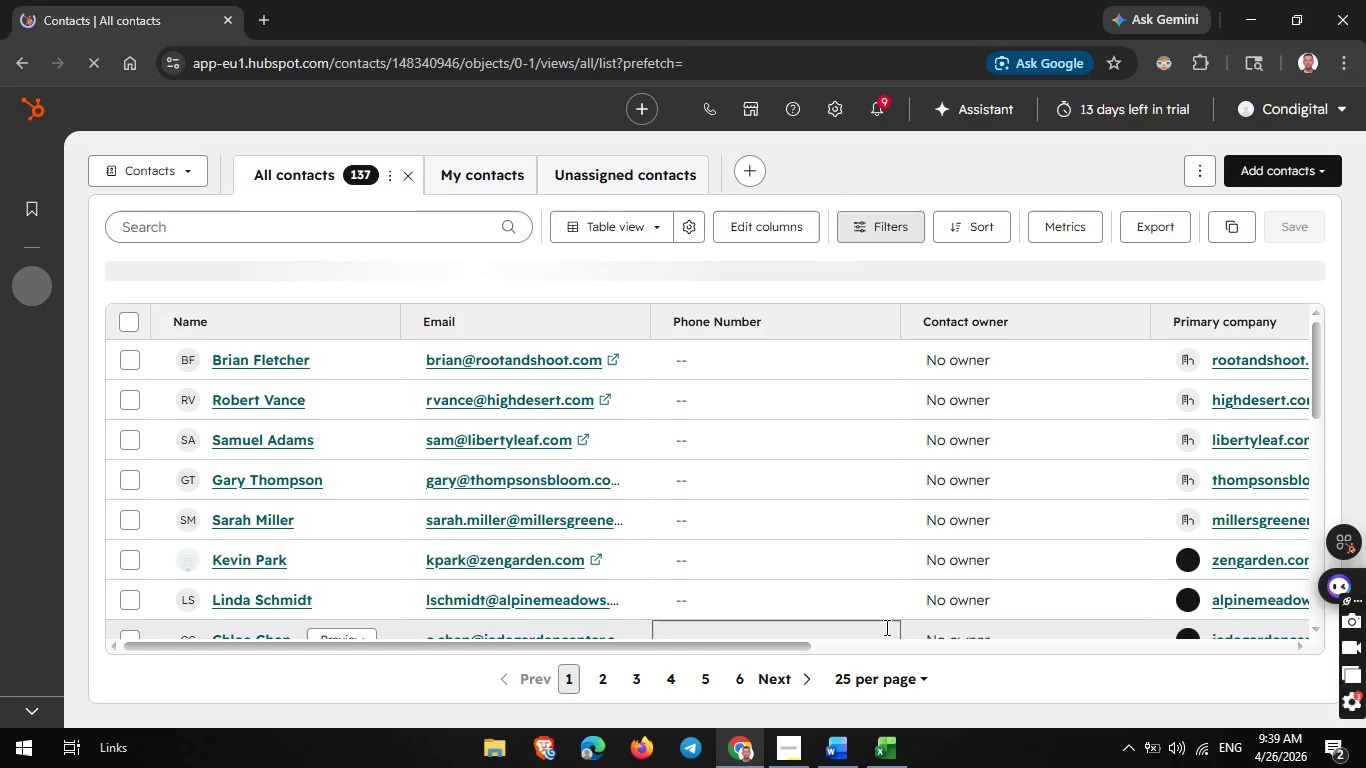 
scroll: coordinate [878, 629], scroll_direction: up, amount: 1.0
 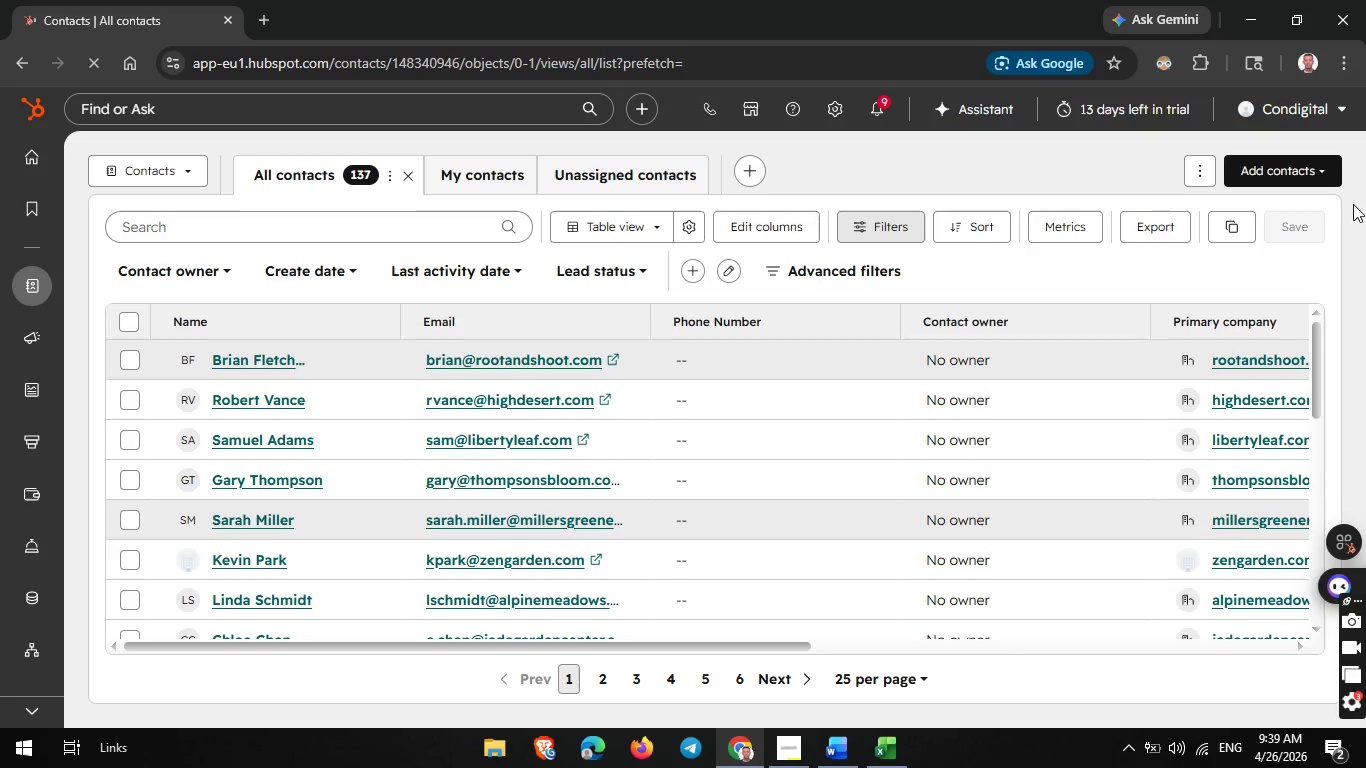 
left_click([1267, 173])
 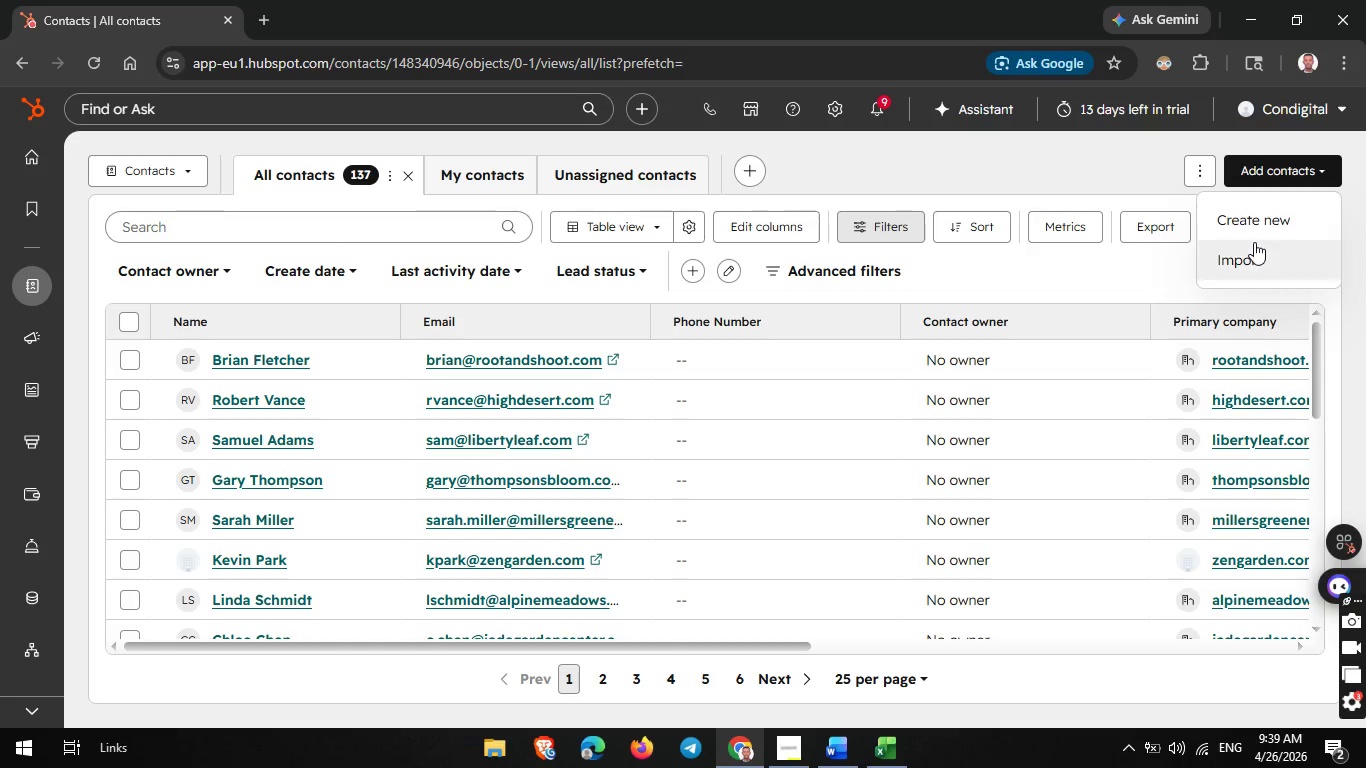 
left_click([1251, 253])
 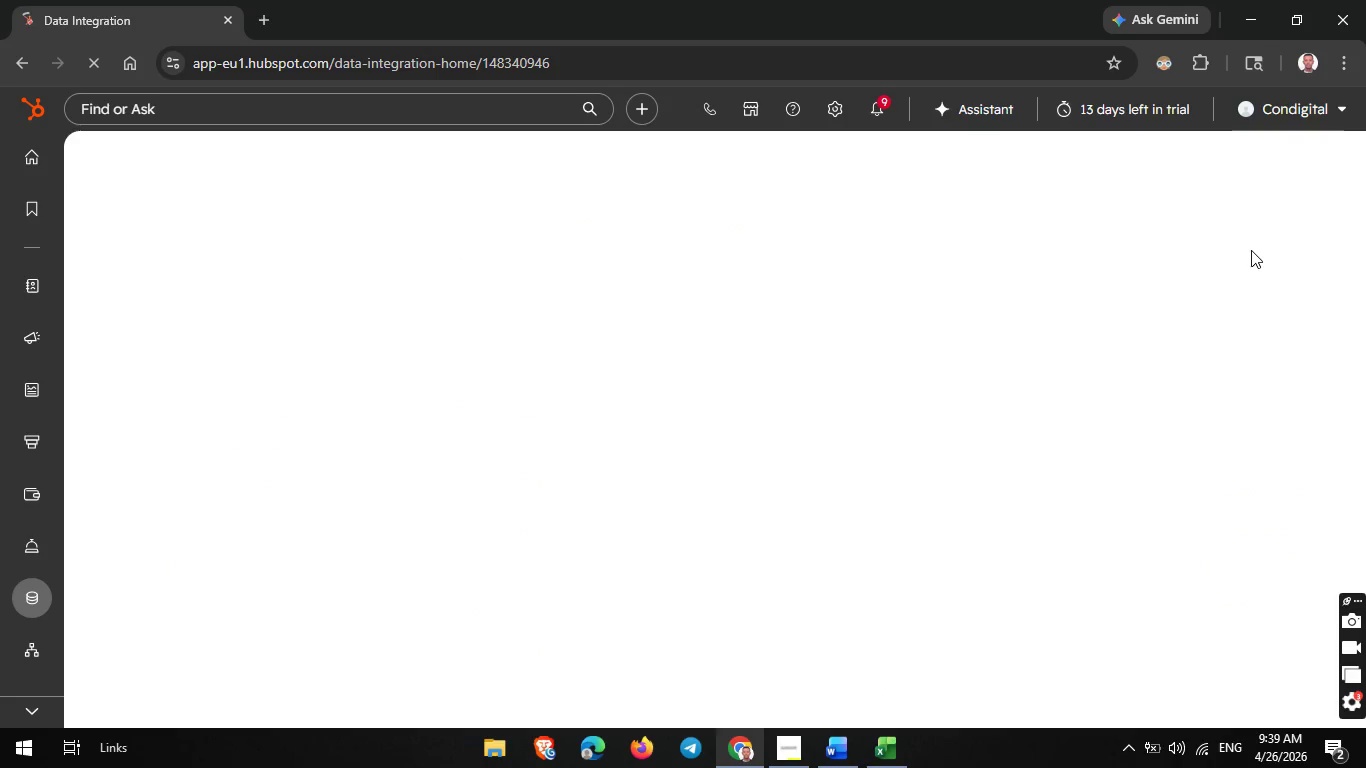 
wait(5.9)
 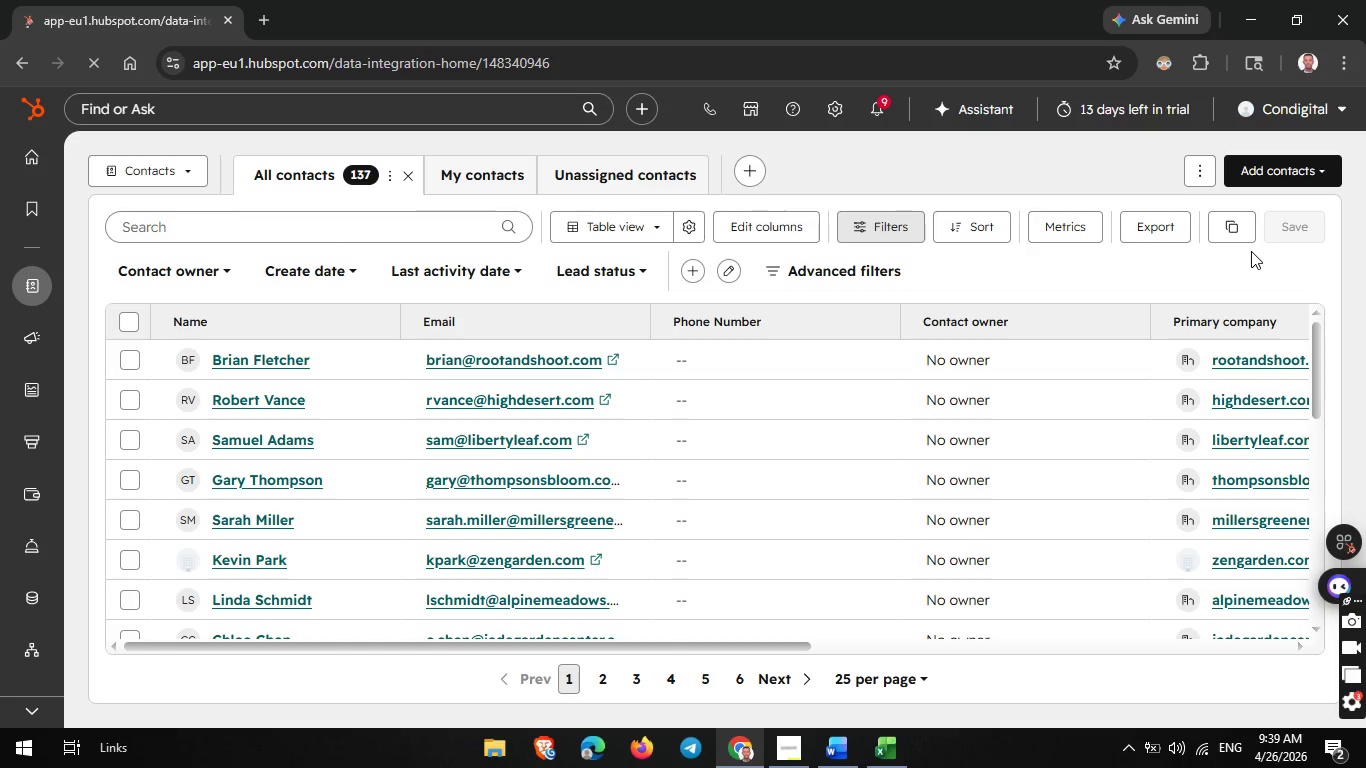 
mouse_move([588, 273])
 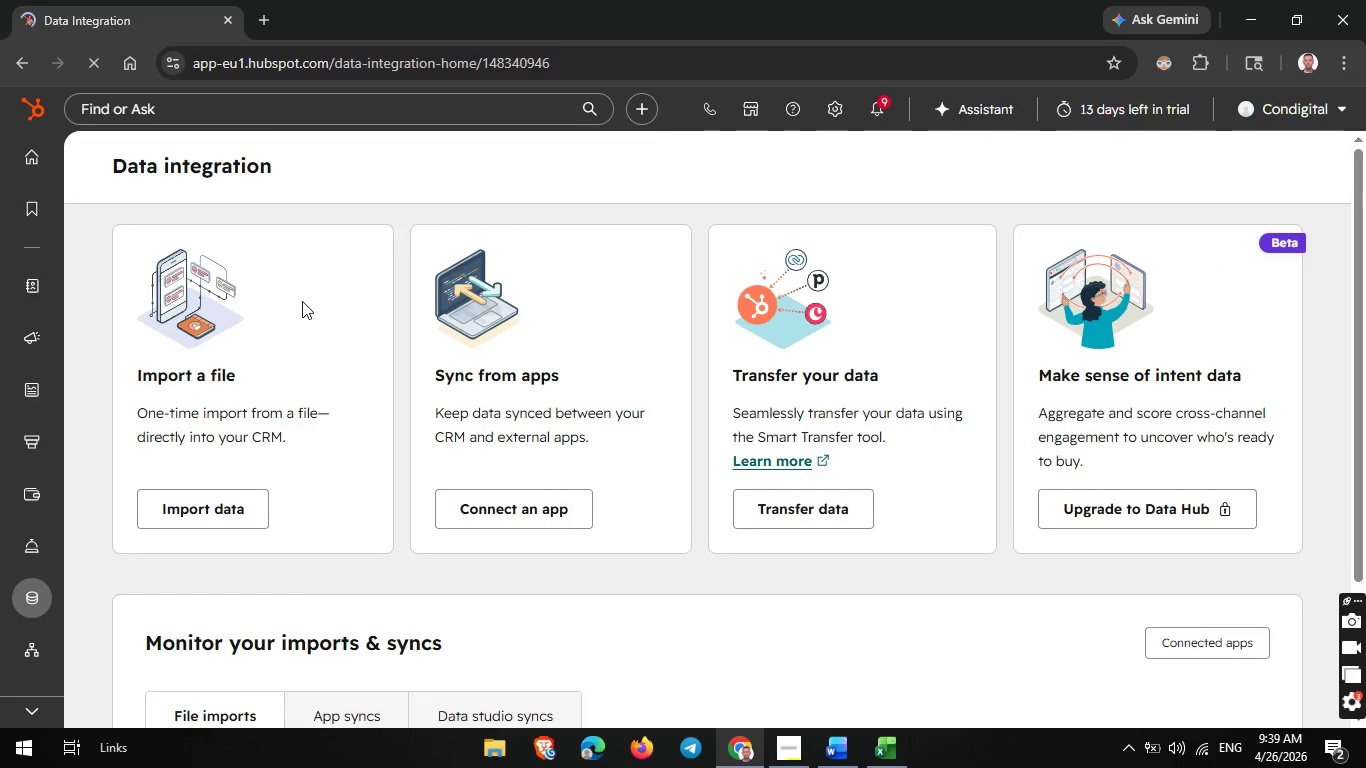 
scroll: coordinate [302, 304], scroll_direction: down, amount: 2.0
 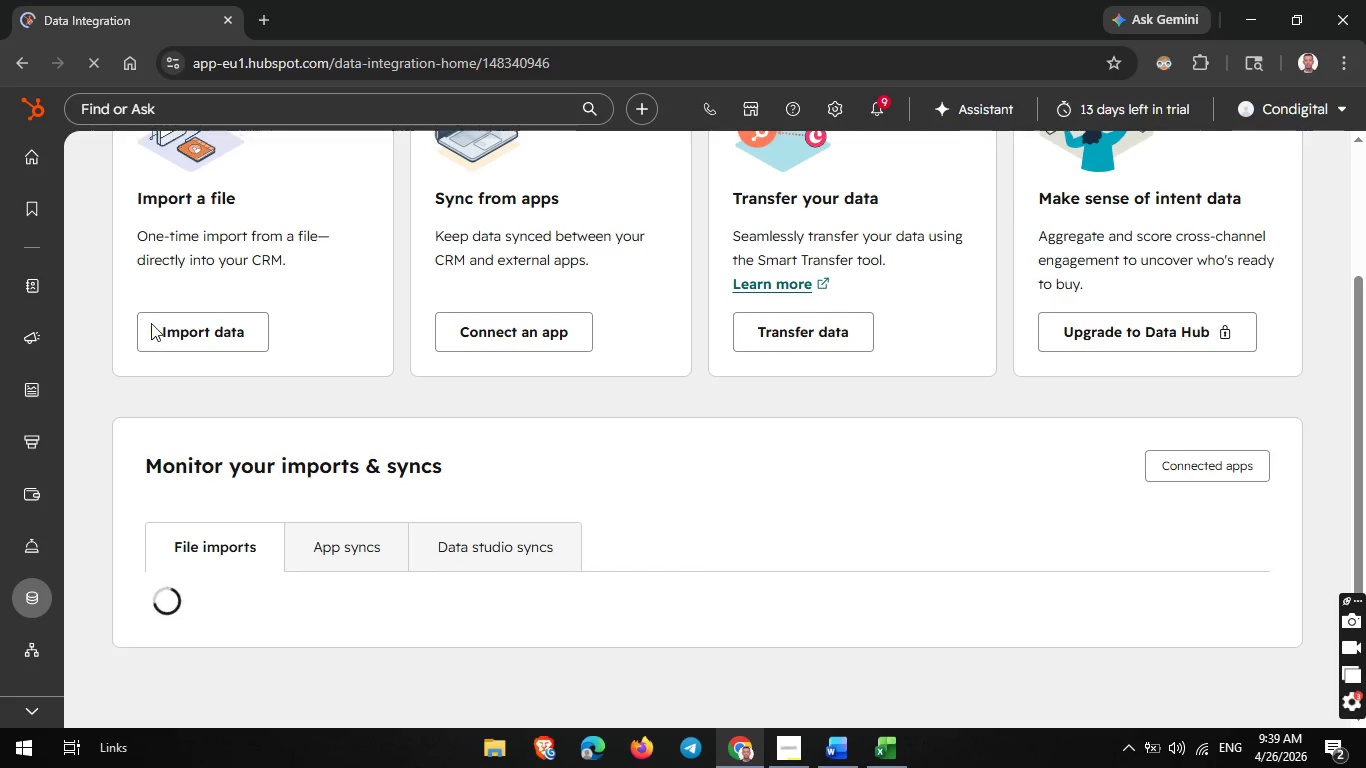 
left_click([172, 324])
 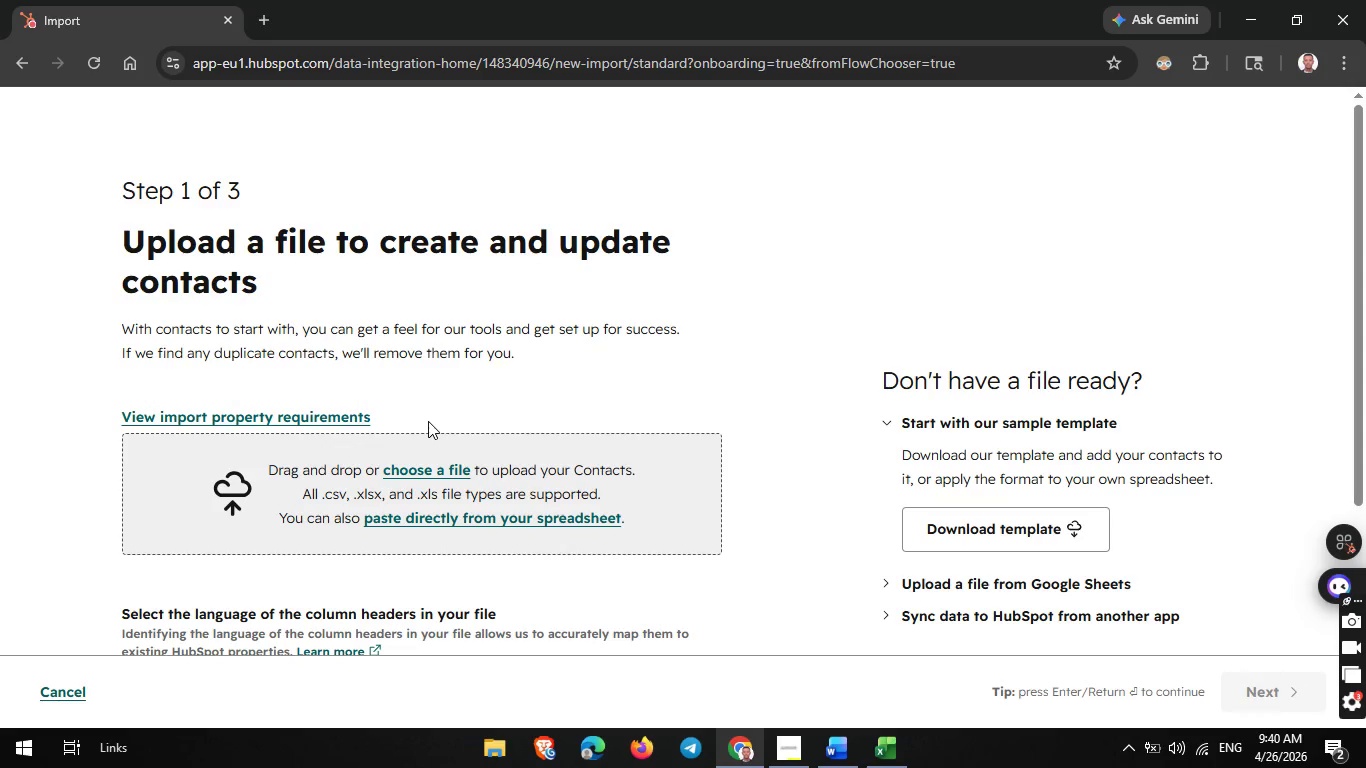 
wait(62.0)
 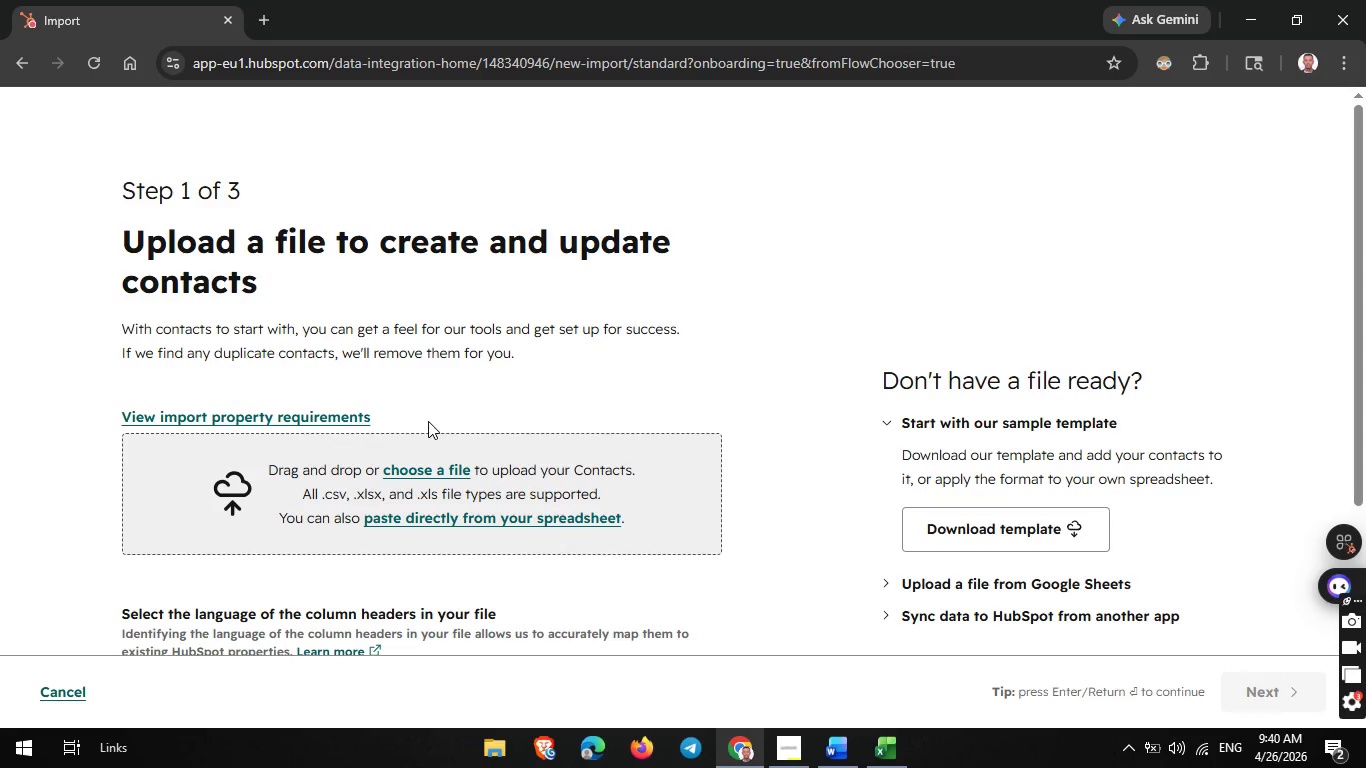 
left_click([426, 473])
 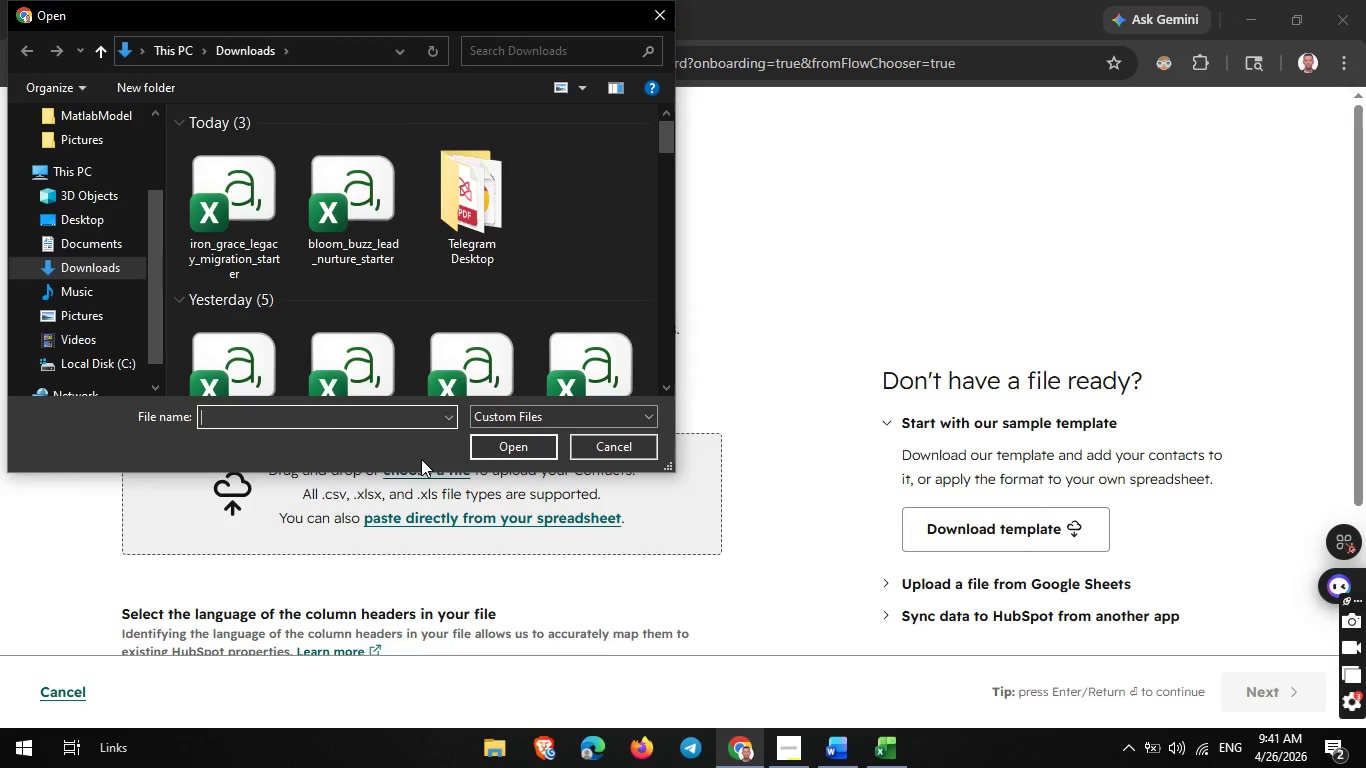 
left_click([269, 232])
 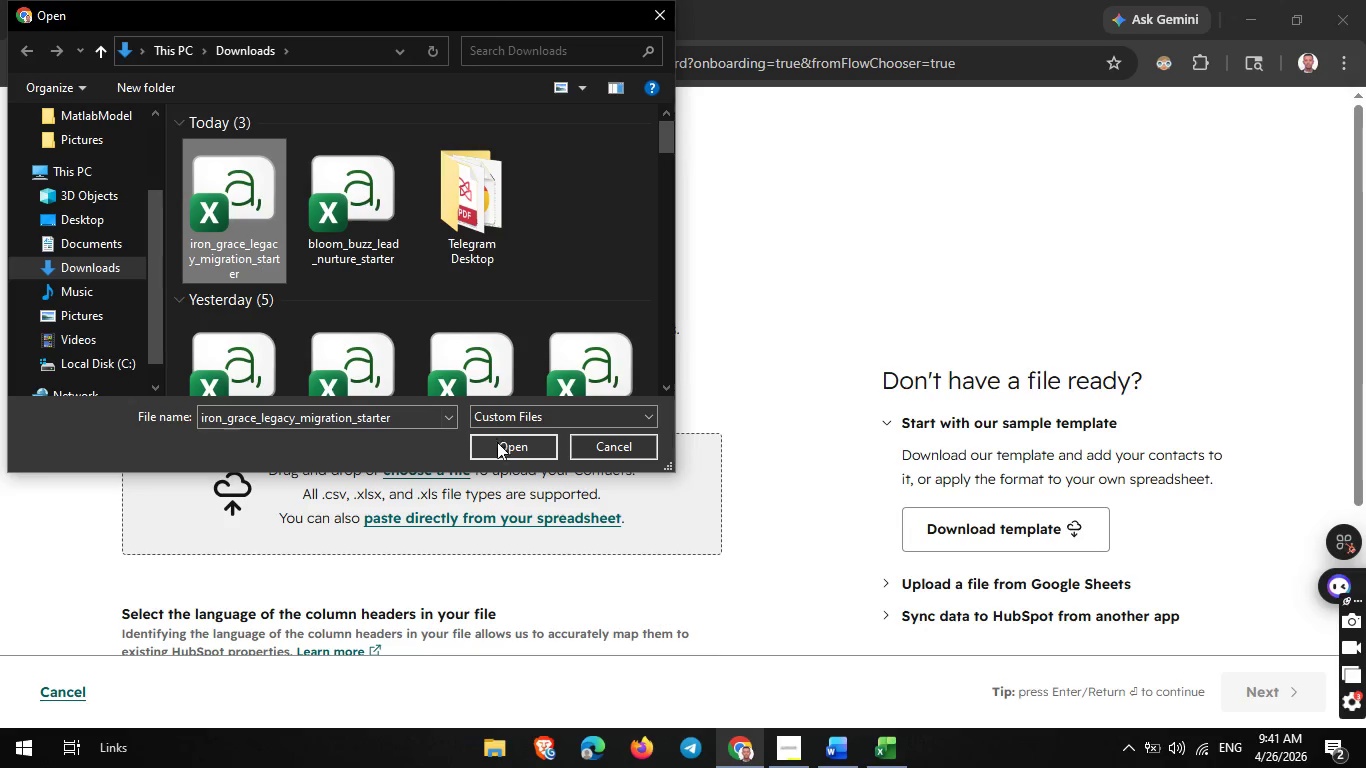 
left_click([519, 446])
 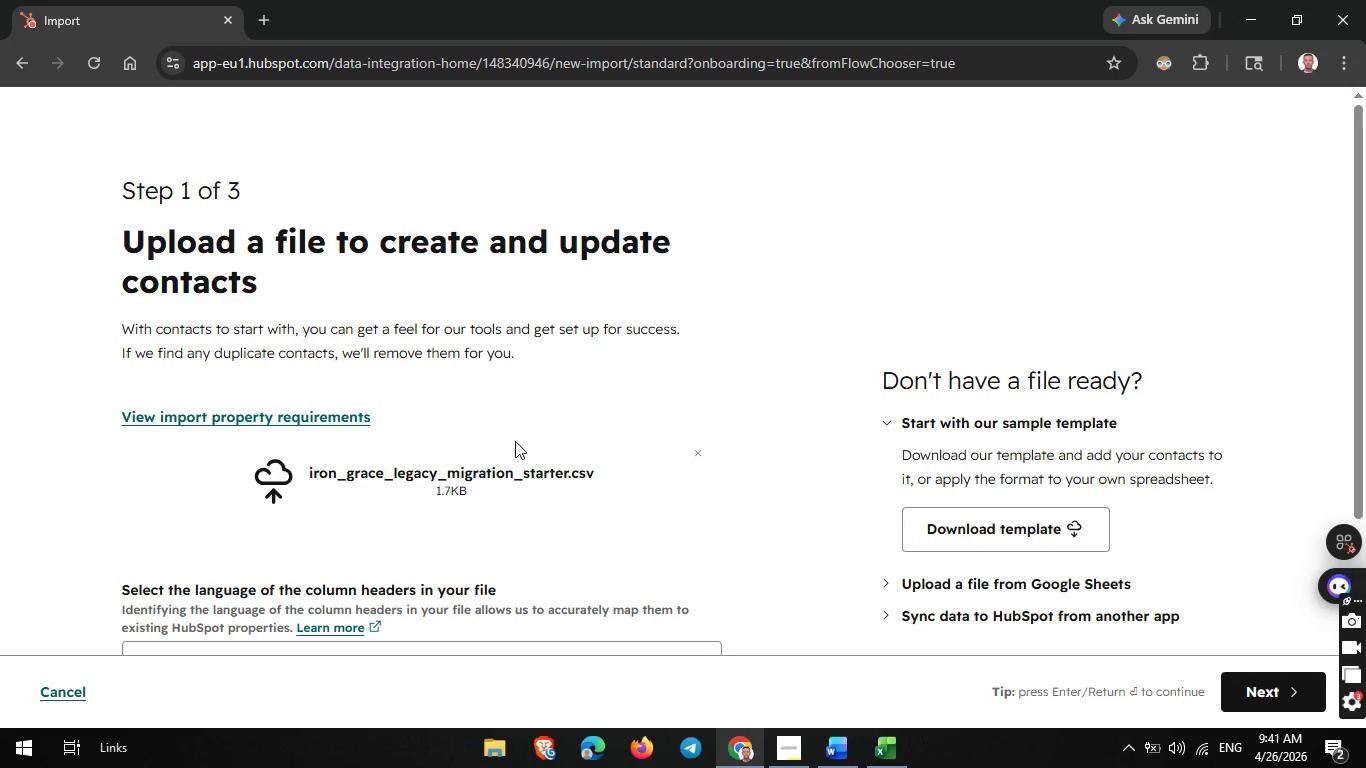 
left_click([872, 739])
 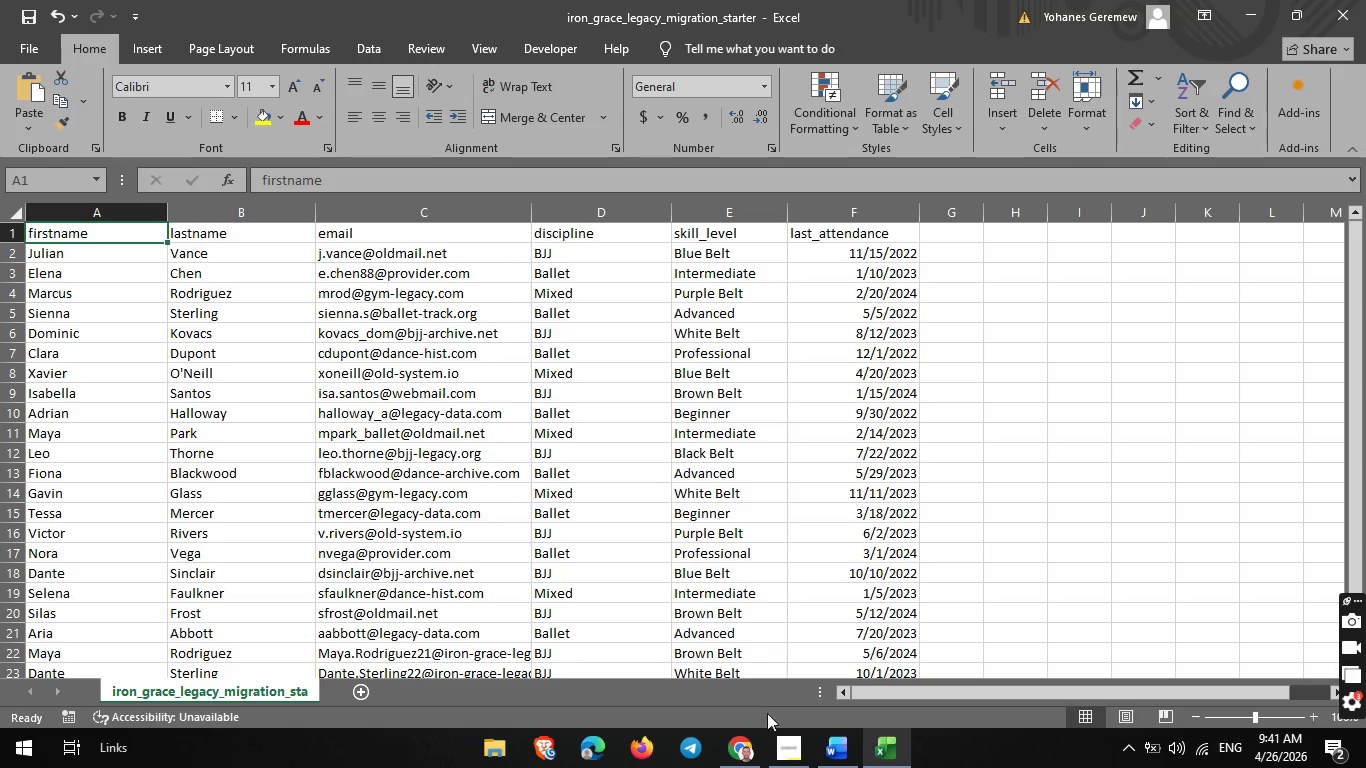 
left_click([741, 737])
 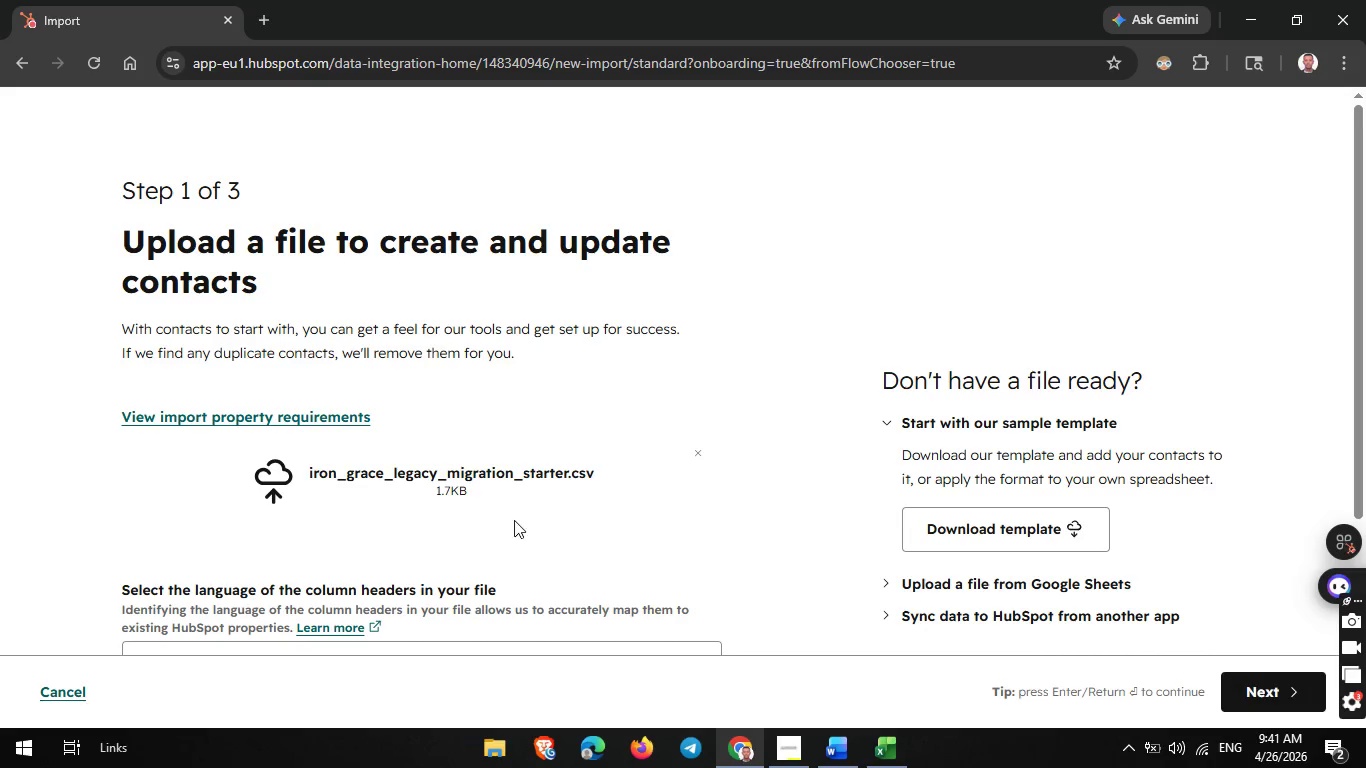 
scroll: coordinate [1365, 529], scroll_direction: down, amount: 7.0
 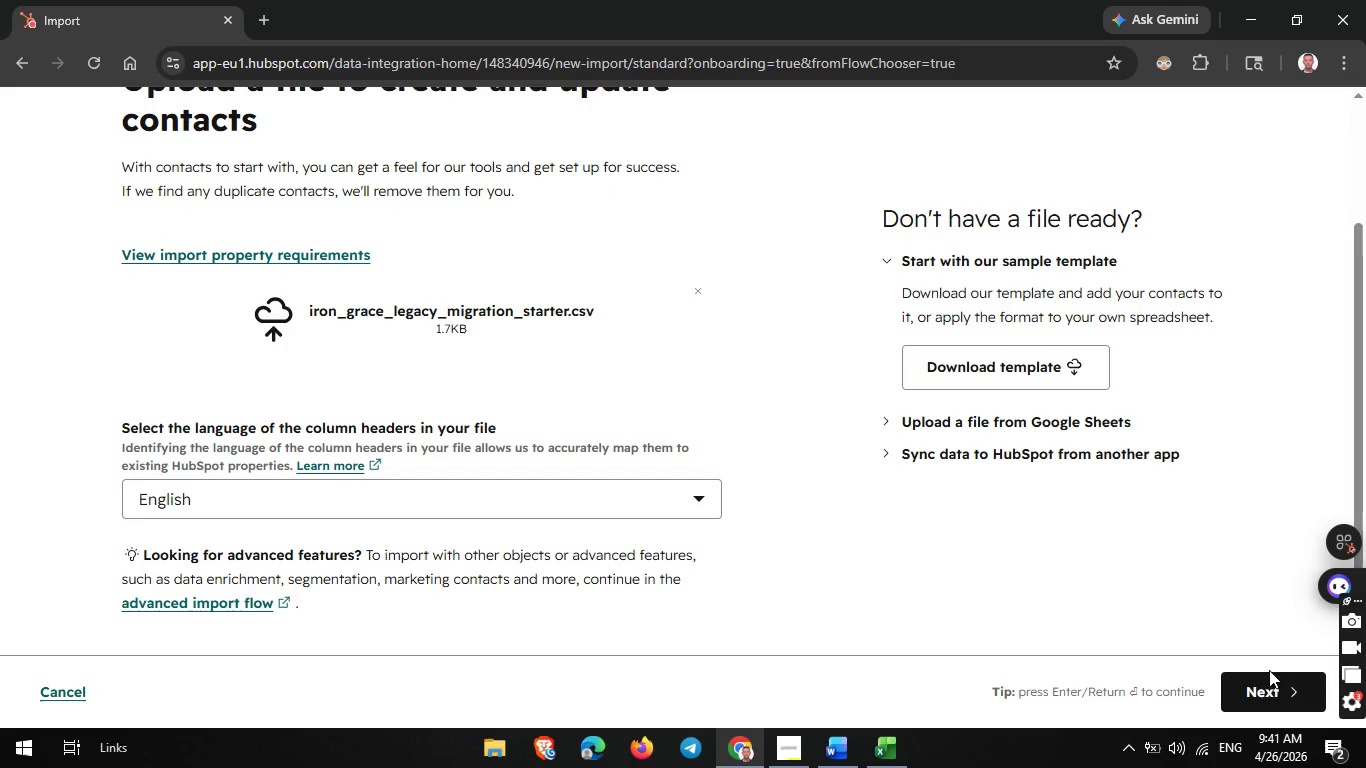 
left_click([1266, 677])
 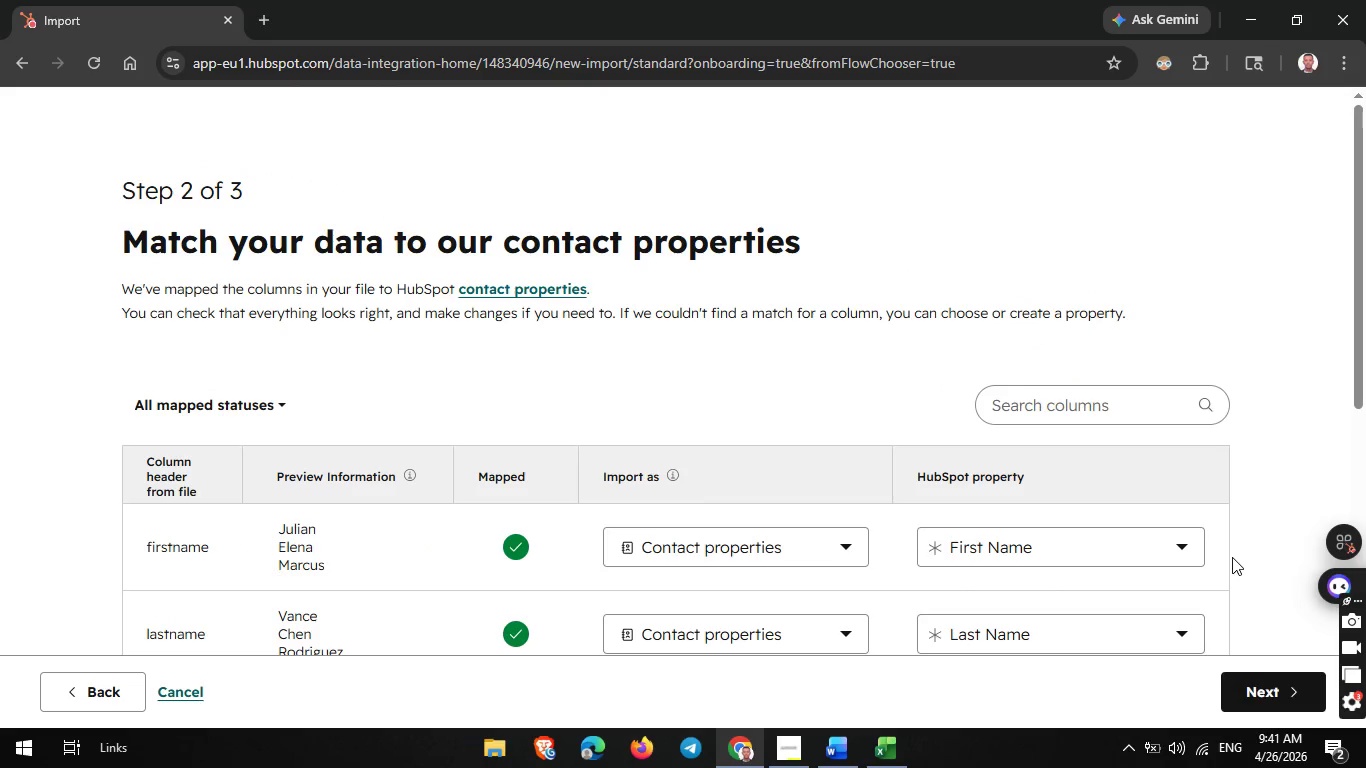 
wait(13.42)
 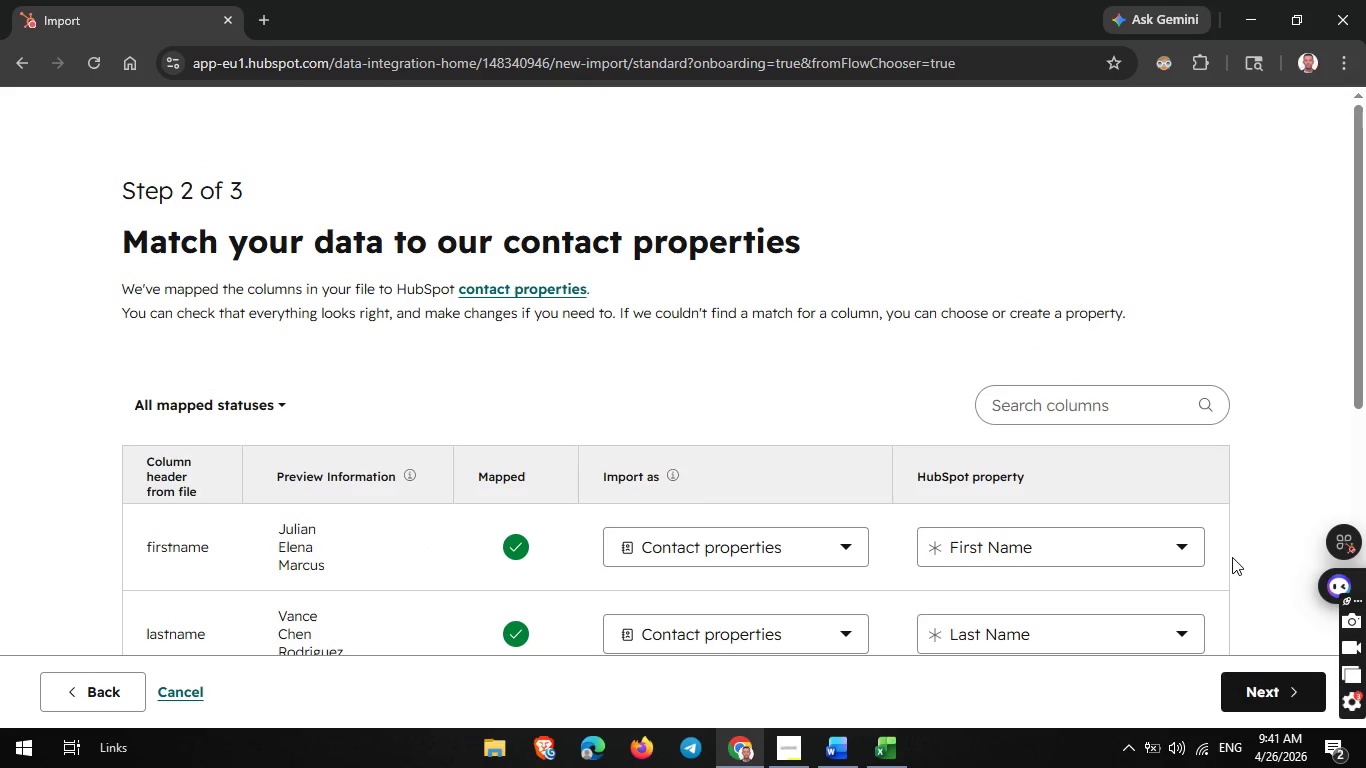 
scroll: coordinate [955, 470], scroll_direction: down, amount: 3.0
 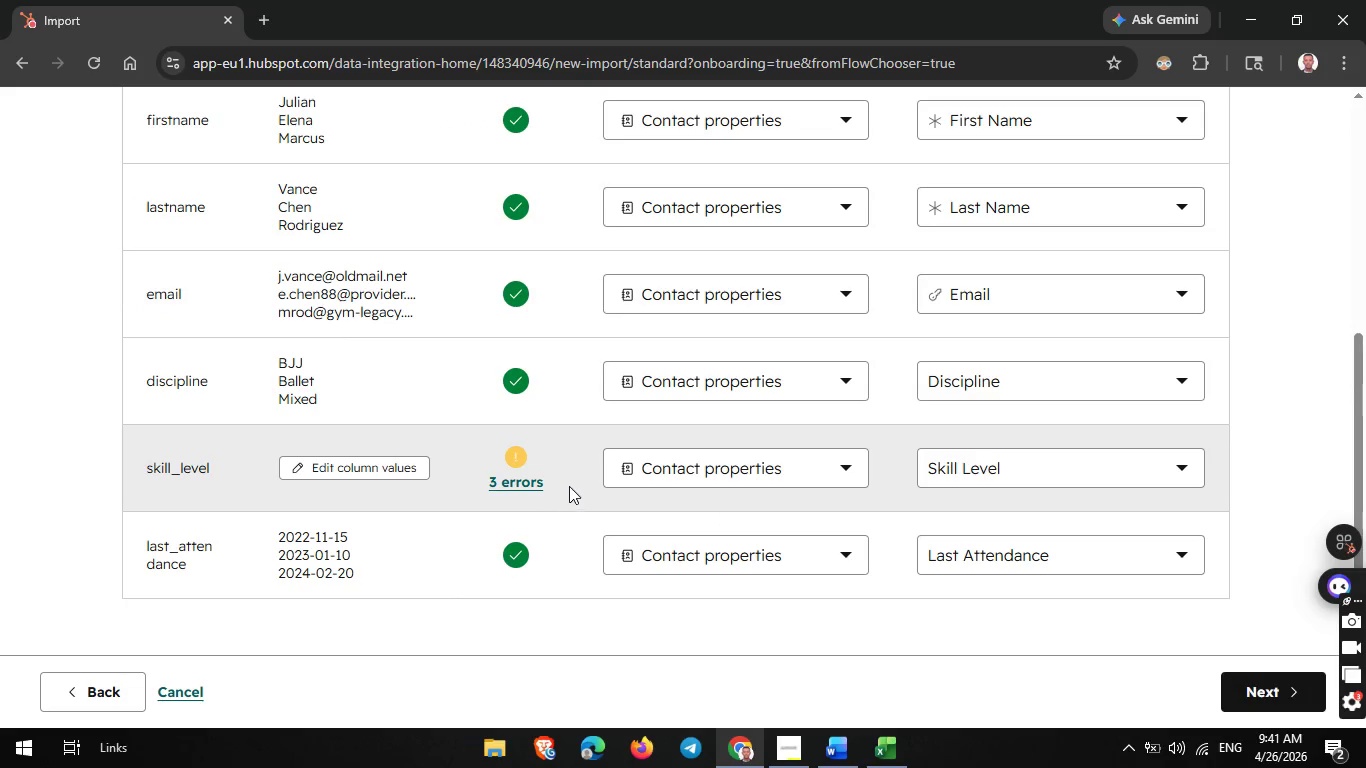 
left_click([534, 480])
 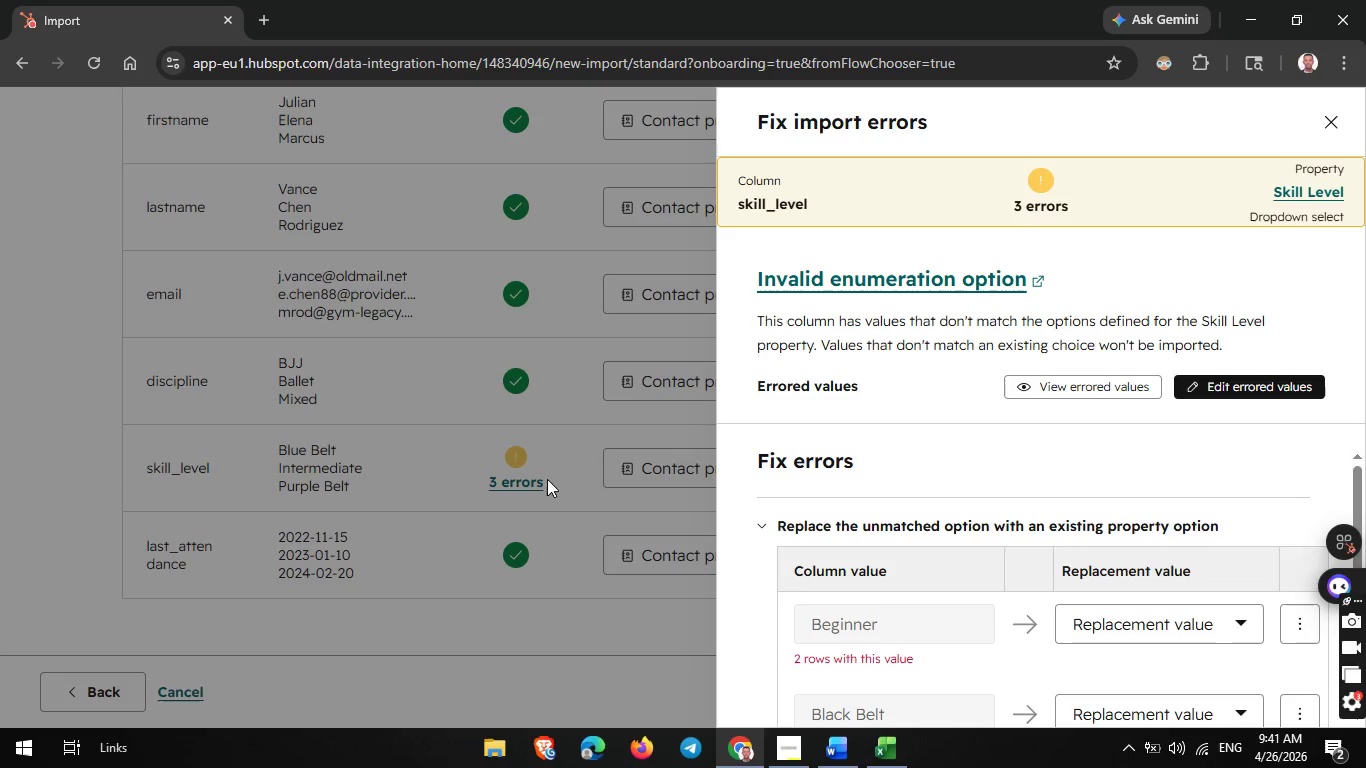 
scroll: coordinate [1086, 616], scroll_direction: down, amount: 1.0
 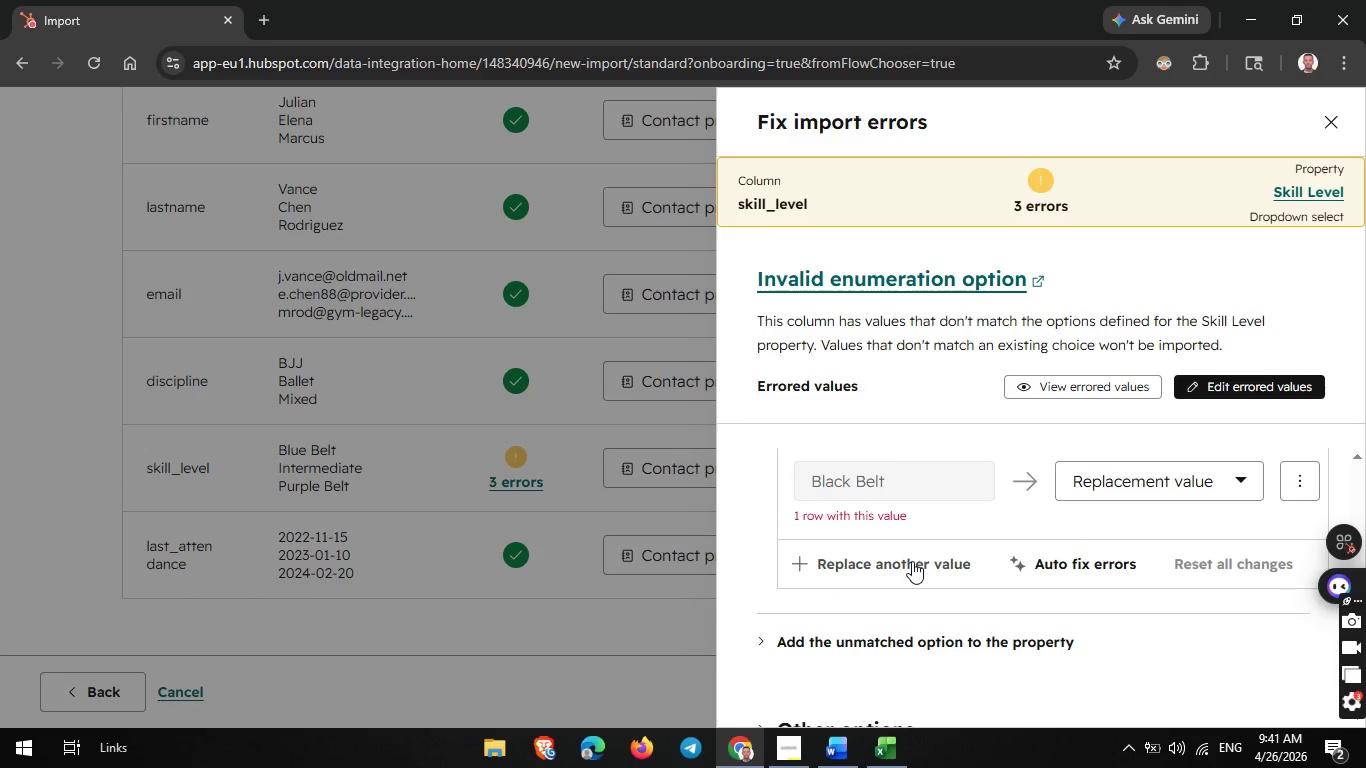 
scroll: coordinate [912, 561], scroll_direction: none, amount: 0.0
 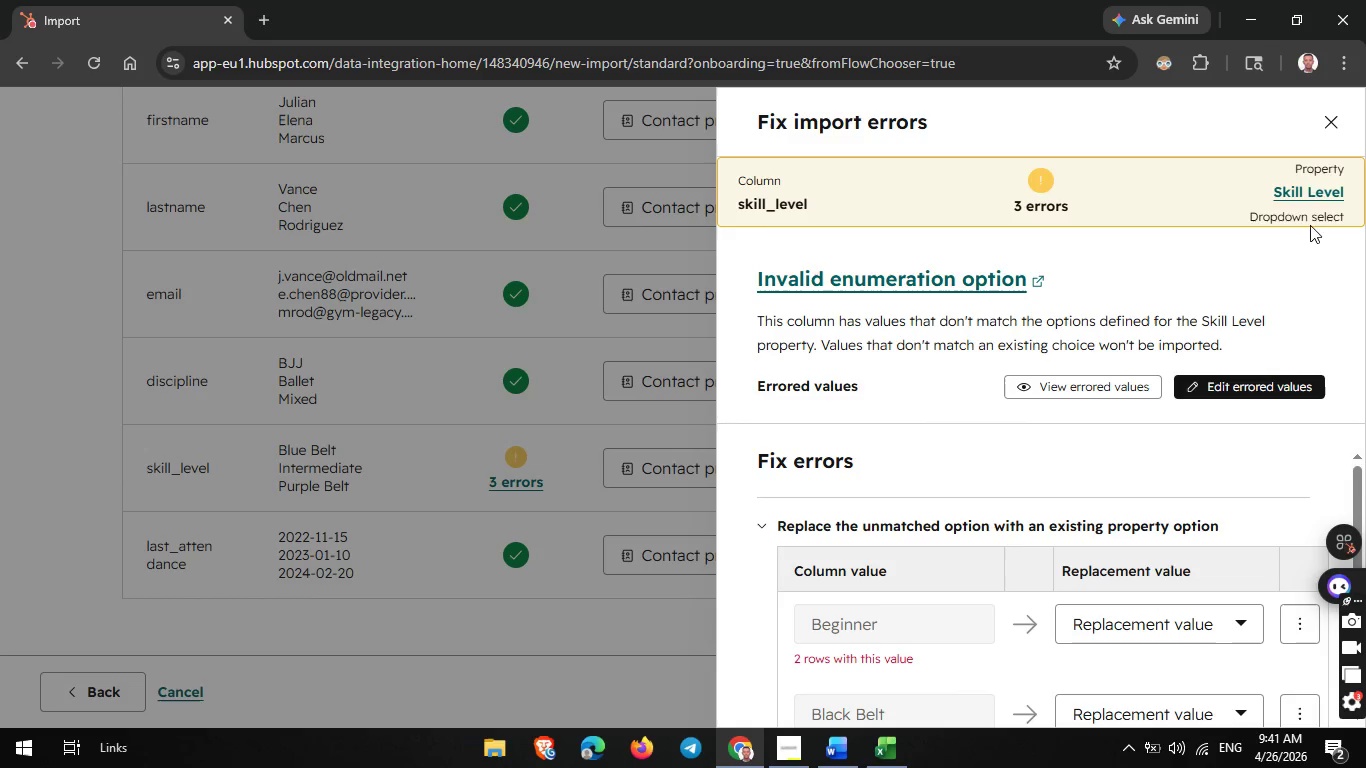 
left_click([1324, 121])
 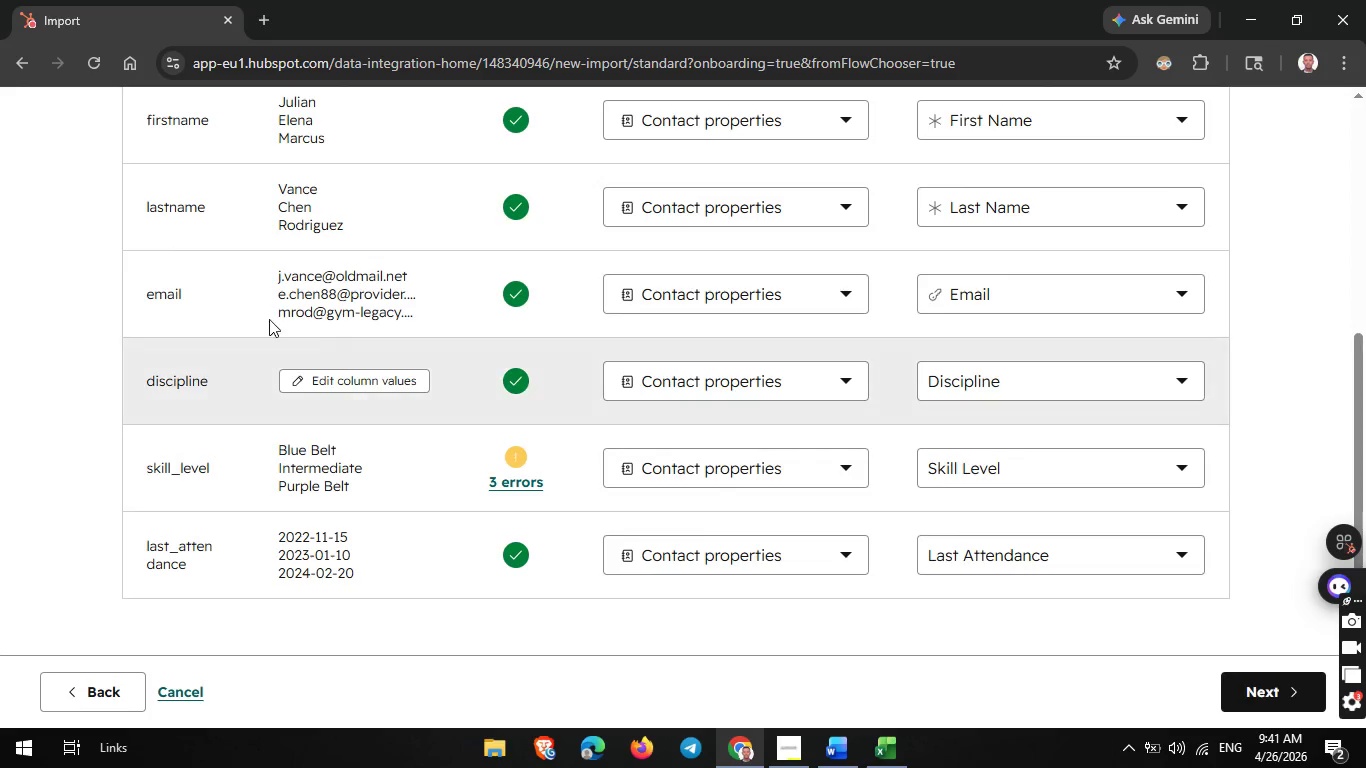 
scroll: coordinate [270, 288], scroll_direction: up, amount: 4.0
 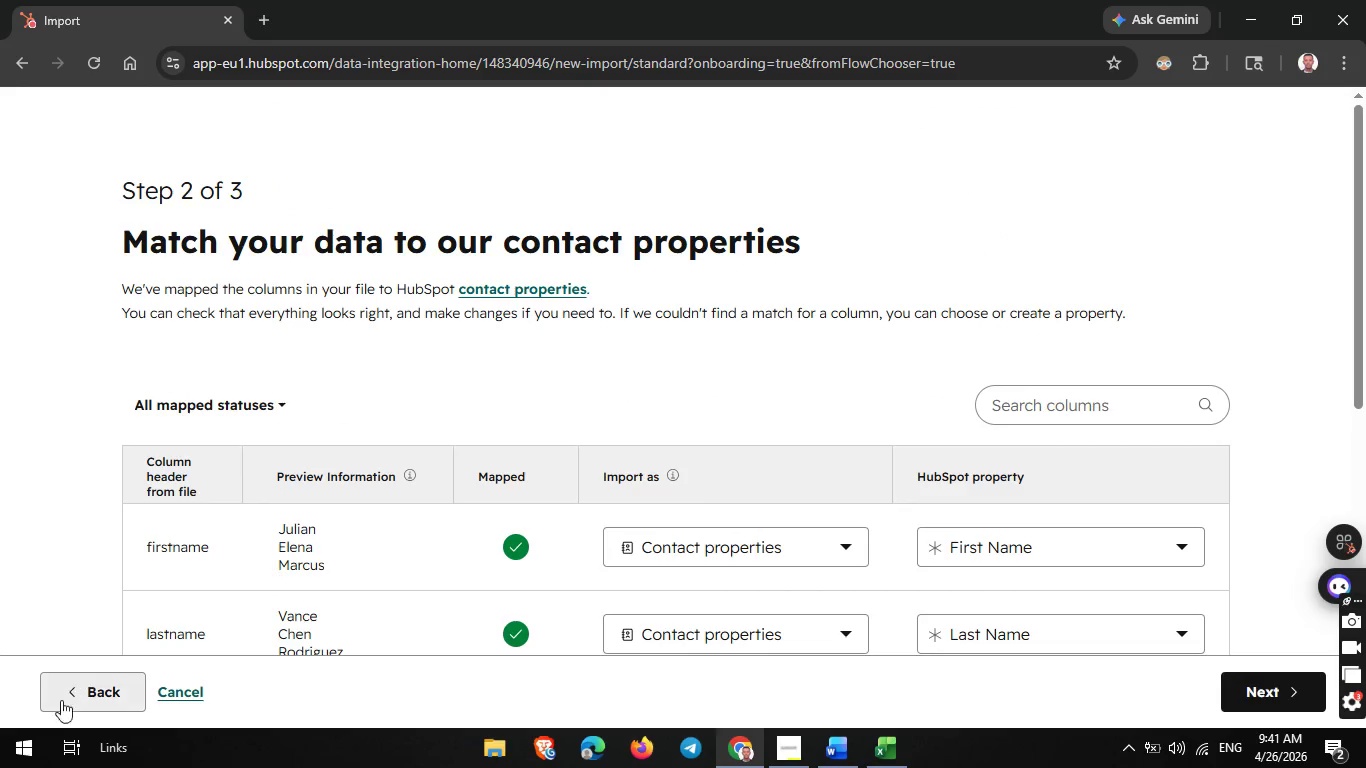 
left_click([64, 707])
 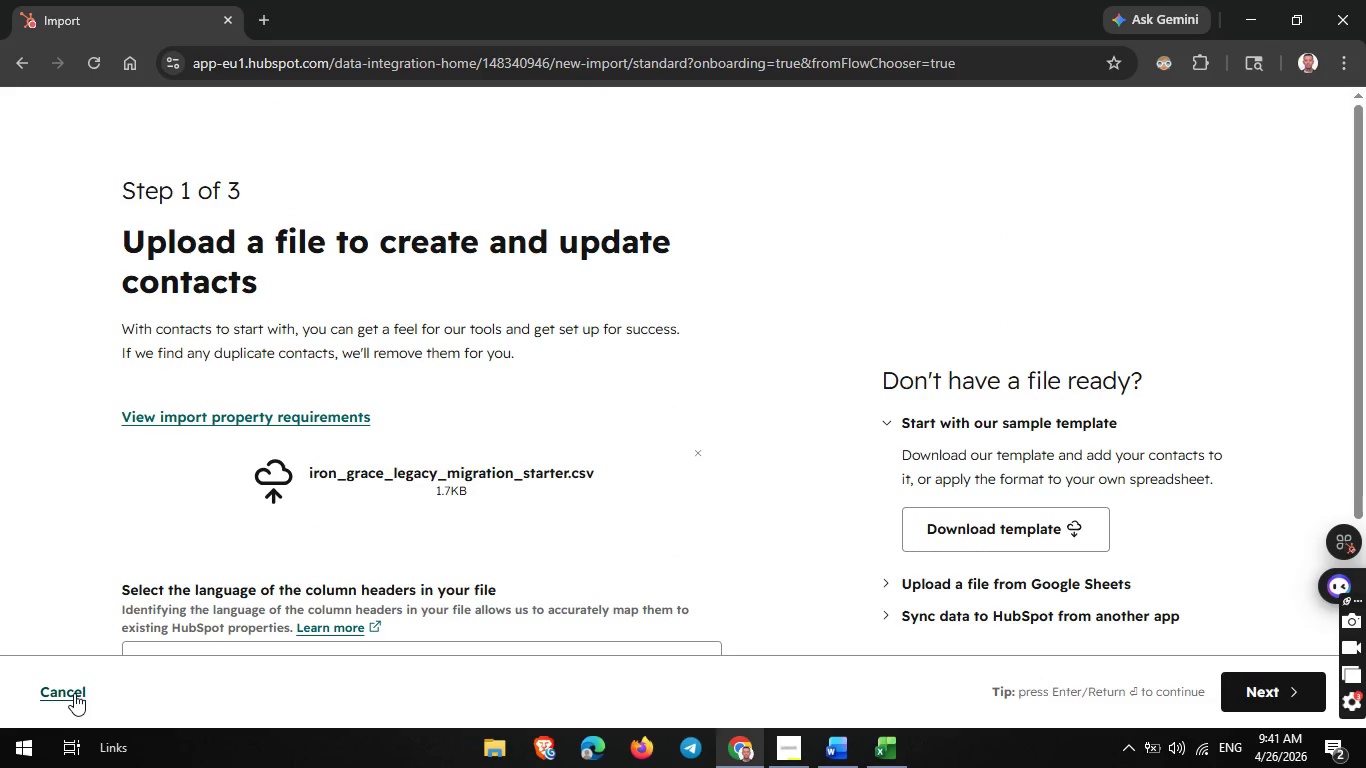 
left_click([72, 692])
 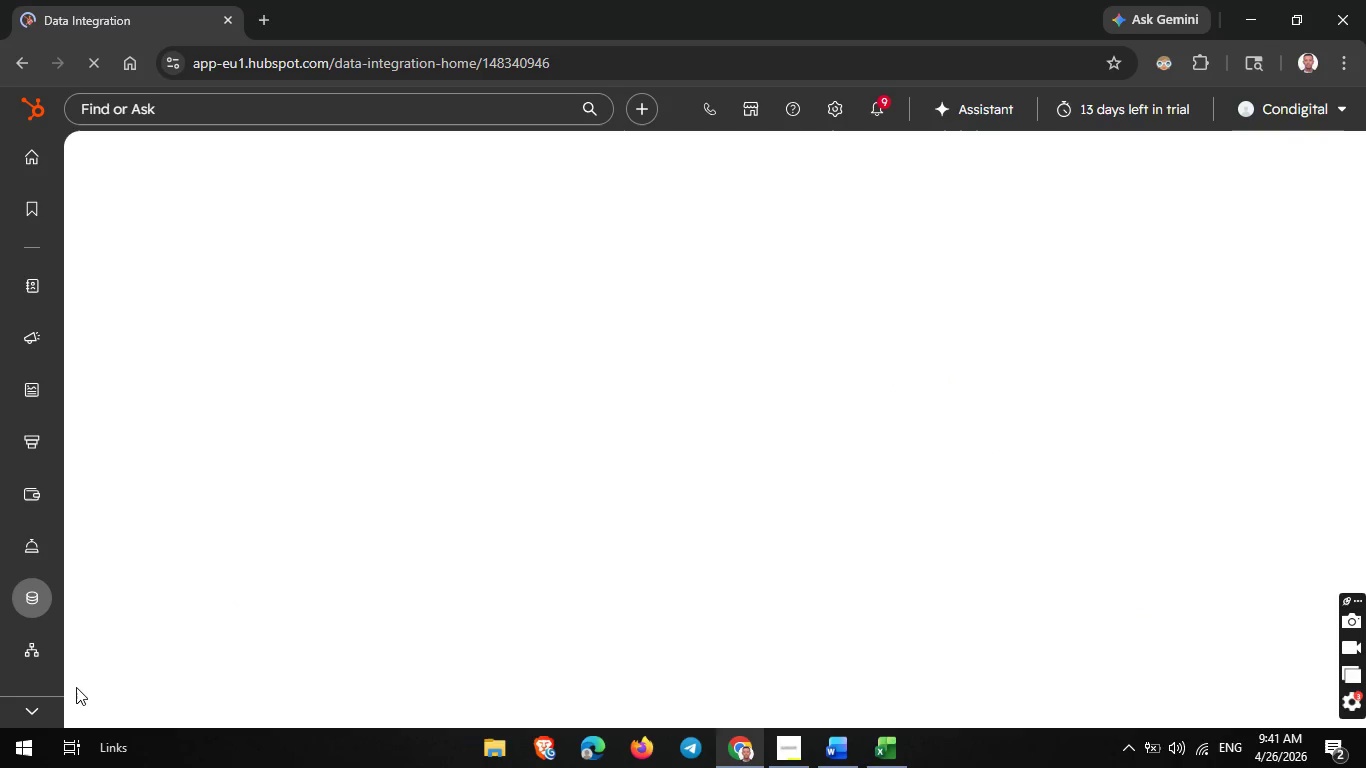 
wait(8.33)
 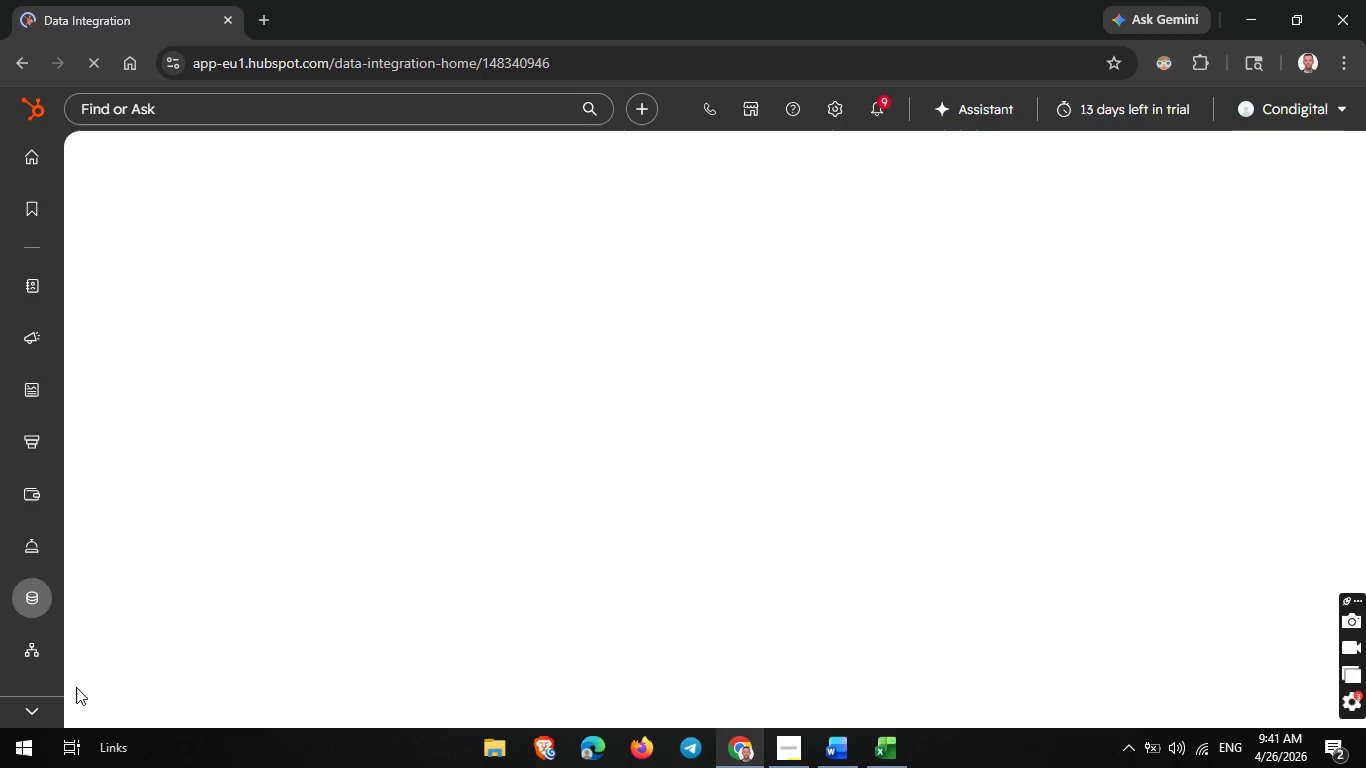 
left_click([836, 114])
 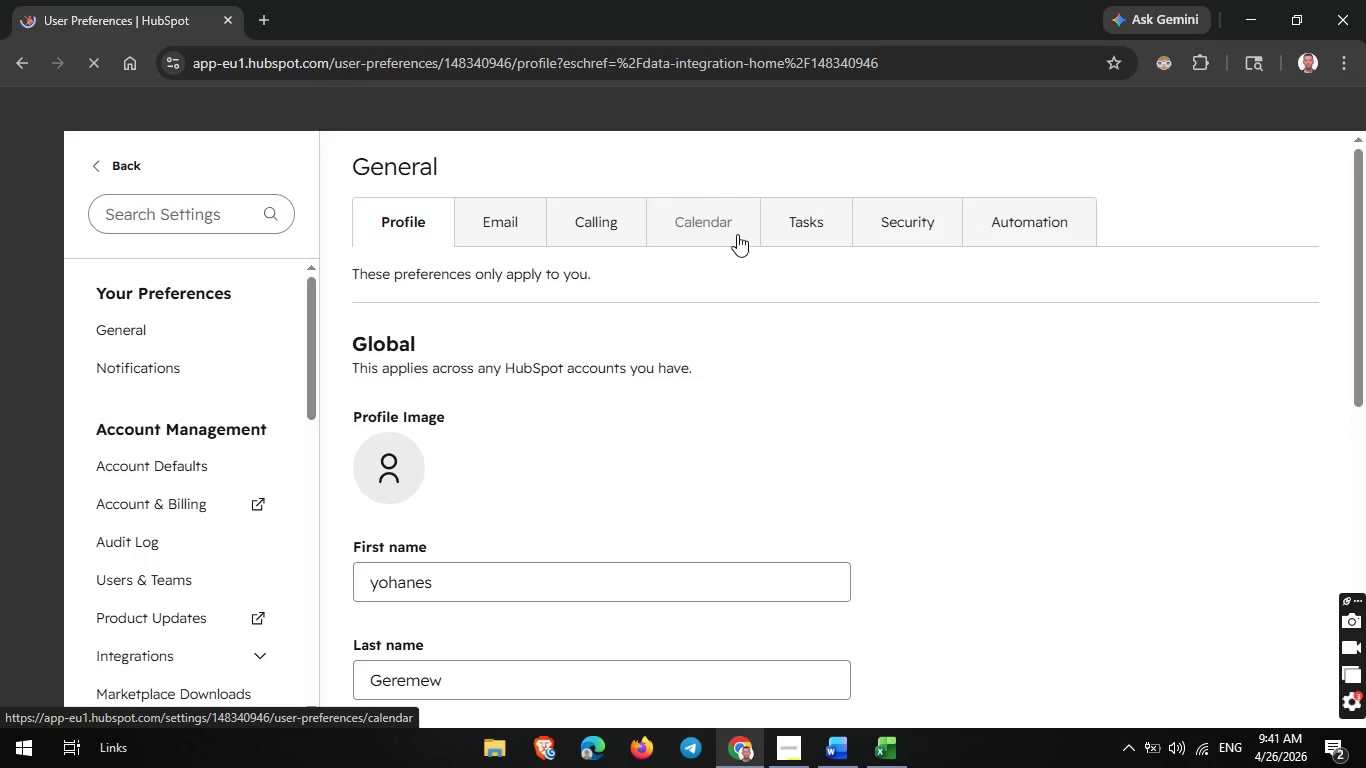 
wait(7.33)
 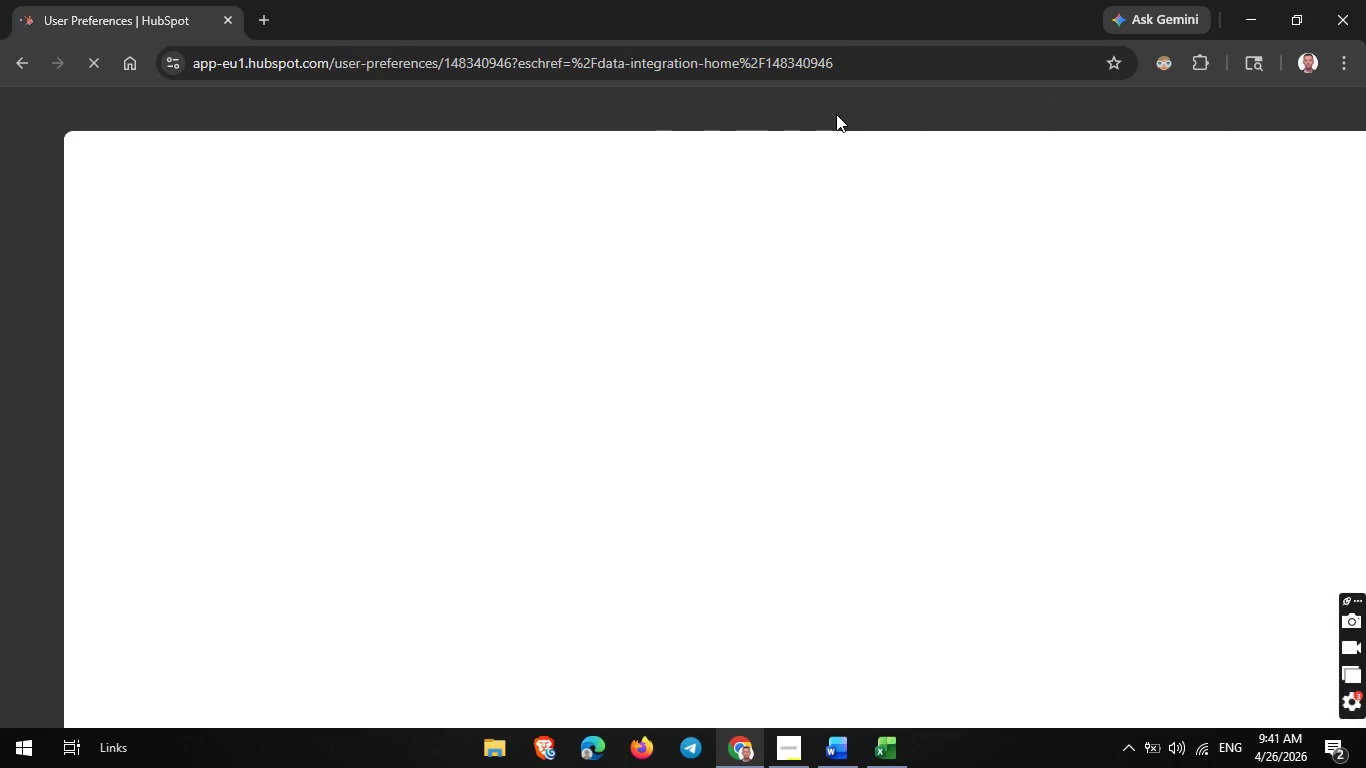 
scroll: coordinate [92, 564], scroll_direction: down, amount: 3.0
 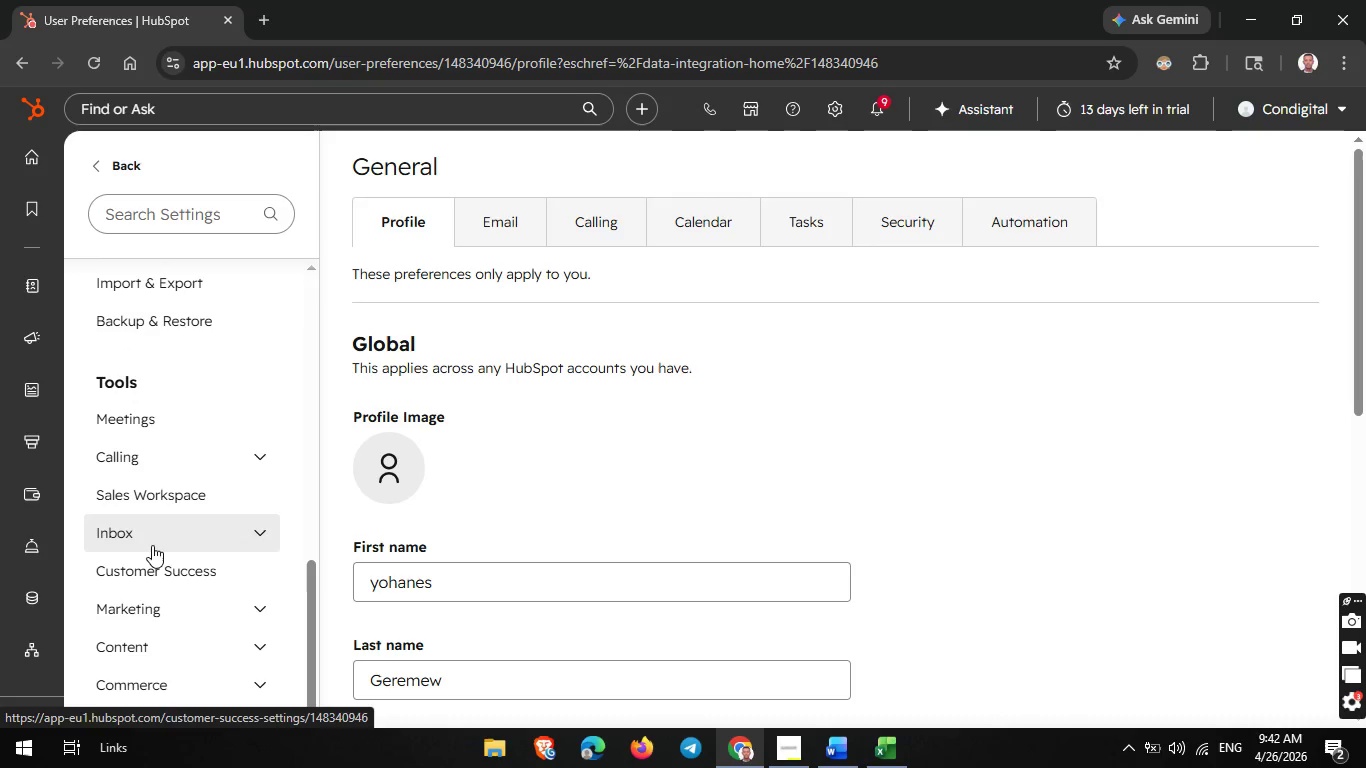 
scroll: coordinate [152, 545], scroll_direction: none, amount: 0.0
 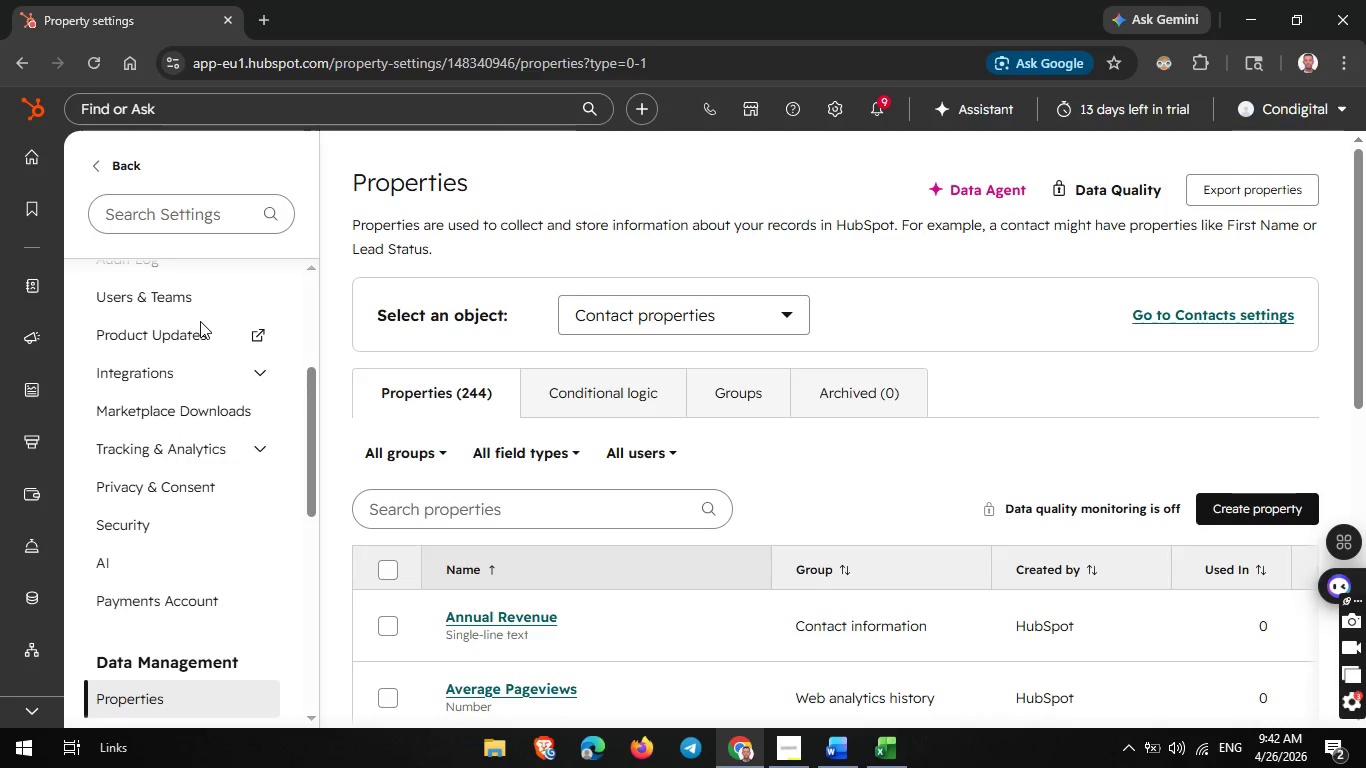 
wait(21.47)
 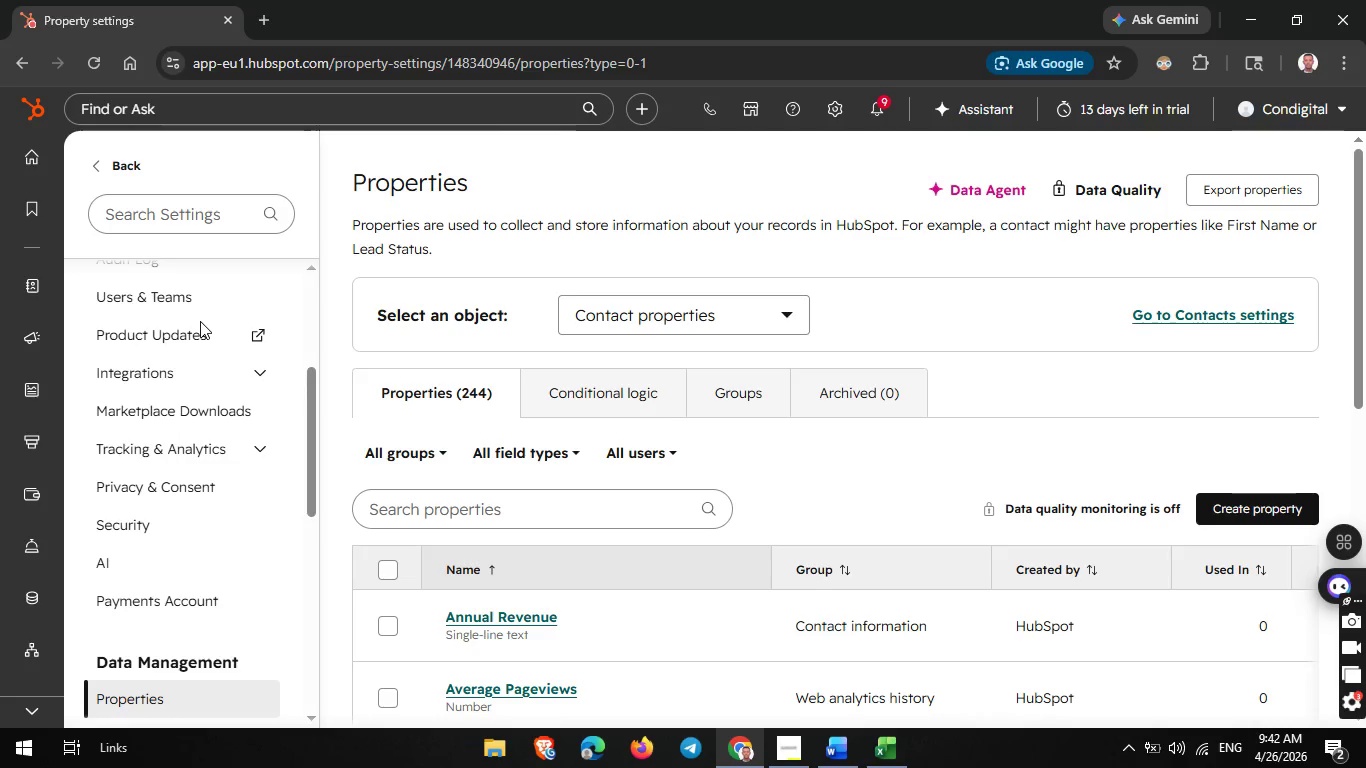 
scroll: coordinate [717, 515], scroll_direction: down, amount: 1.0
 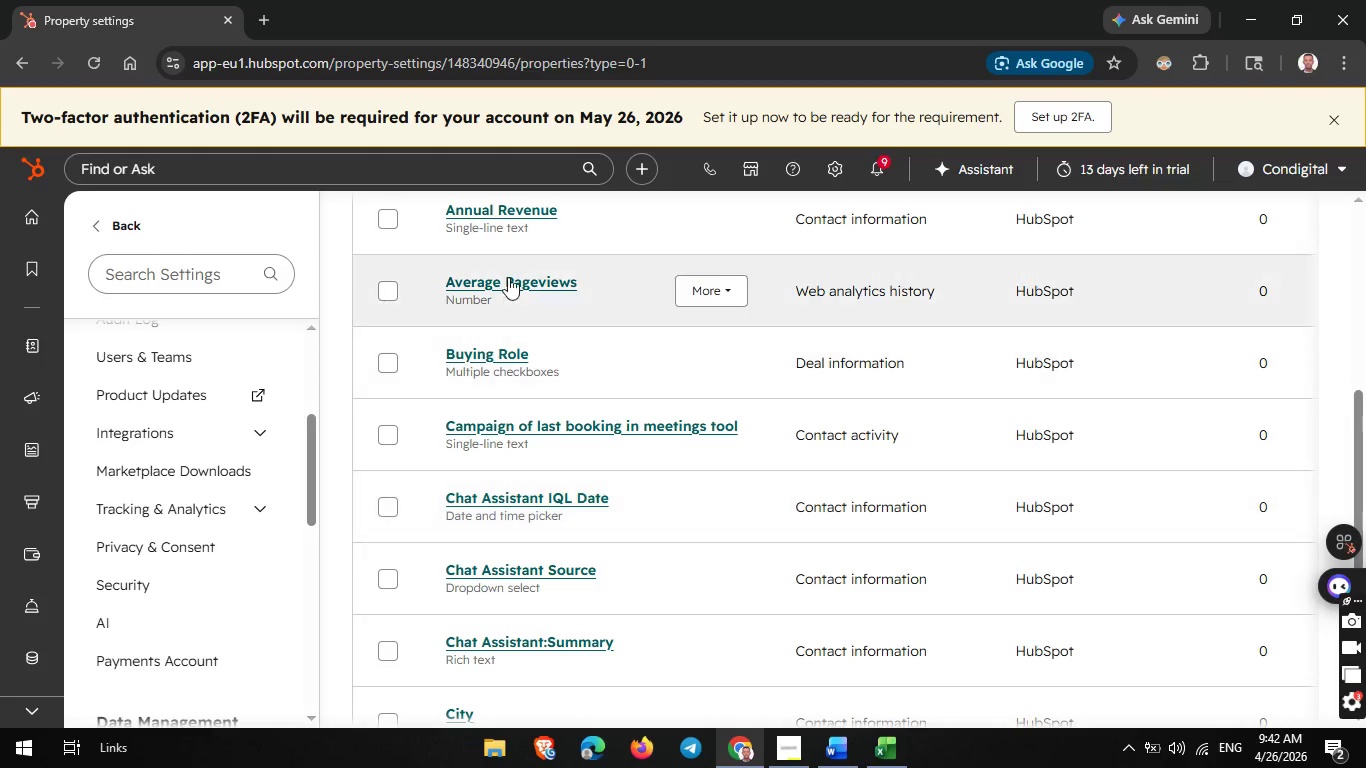 
scroll: coordinate [527, 287], scroll_direction: up, amount: 1.0
 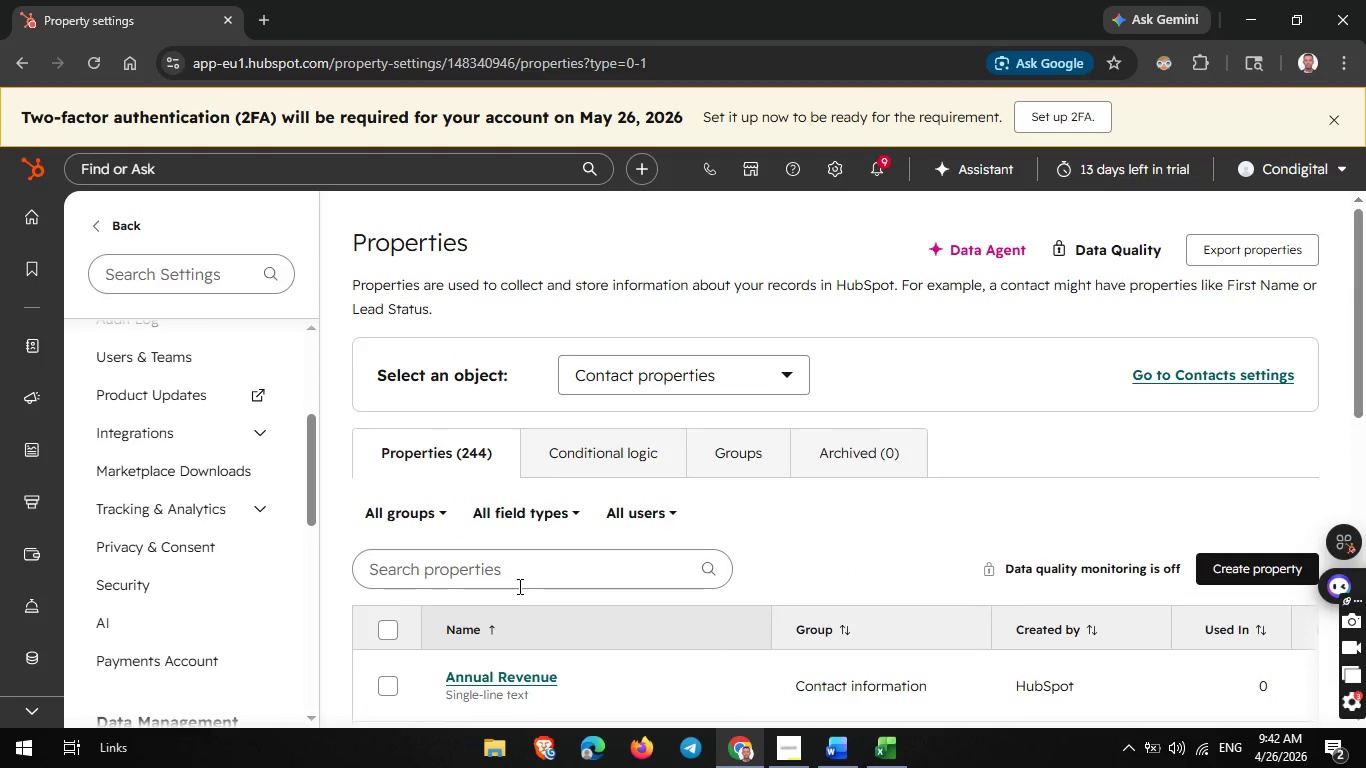 
left_click([520, 572])
 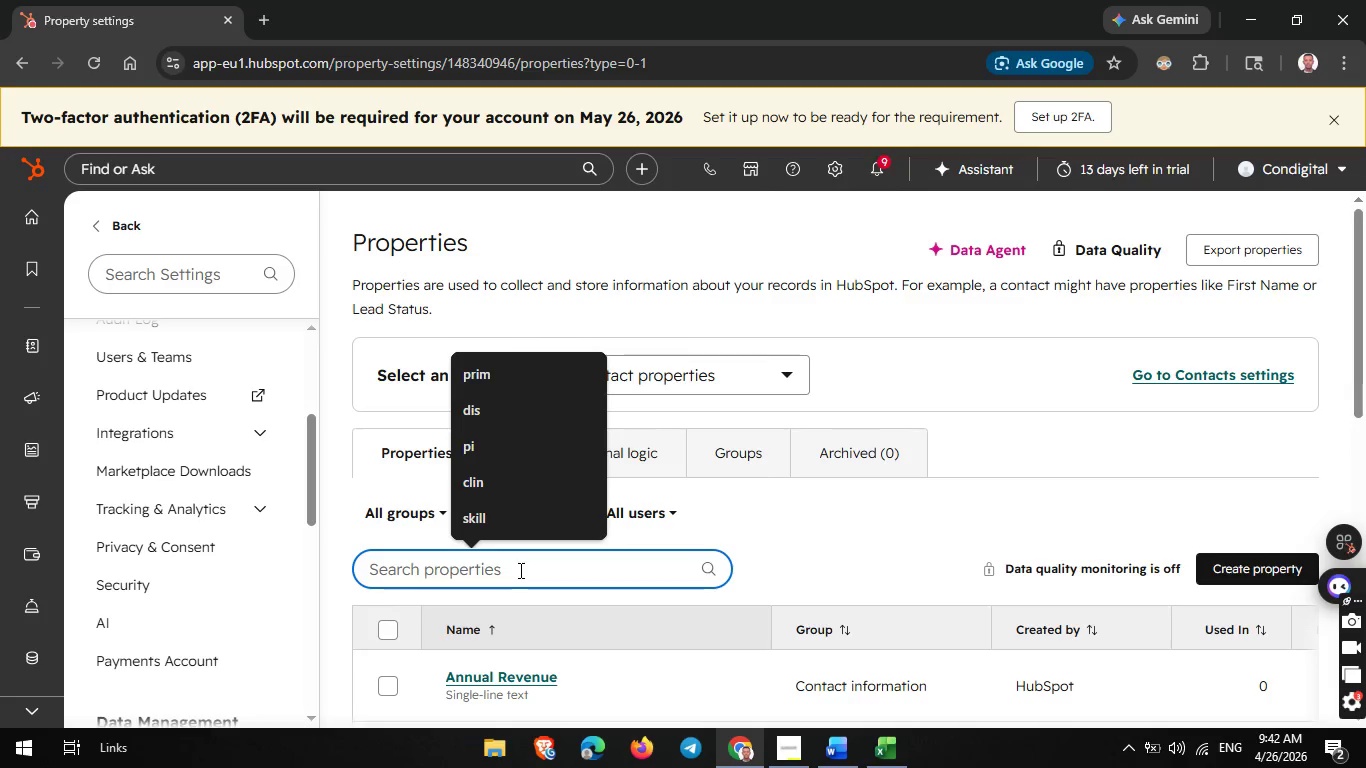 
wait(5.23)
 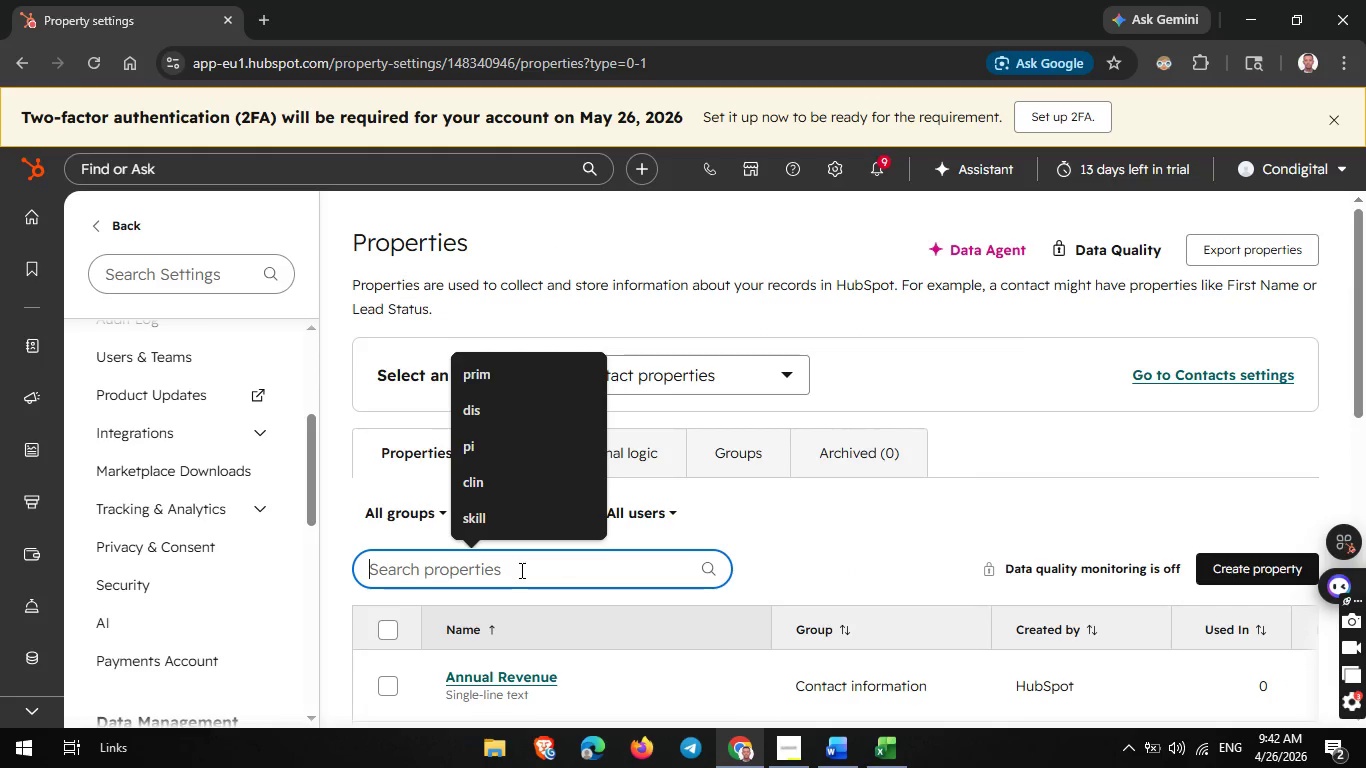 
type(skill)
 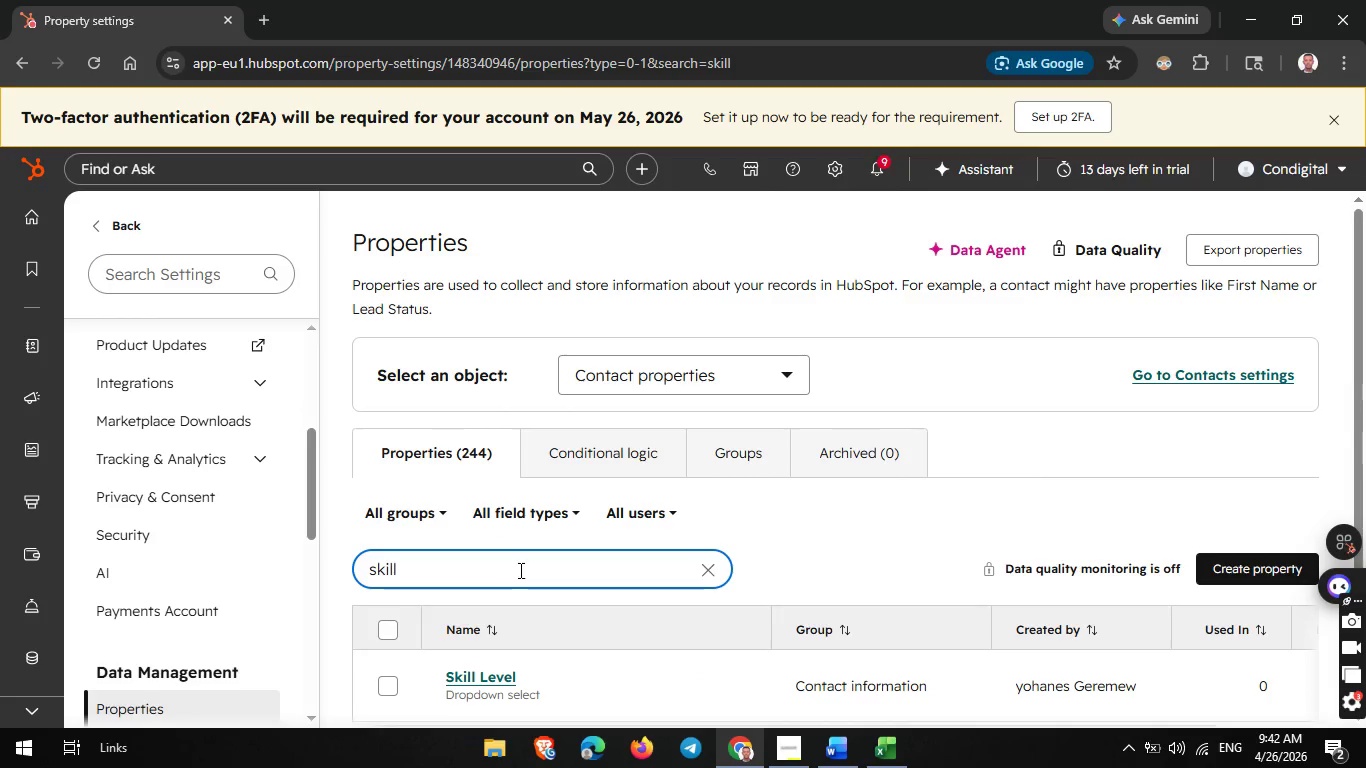 
scroll: coordinate [519, 570], scroll_direction: none, amount: 0.0
 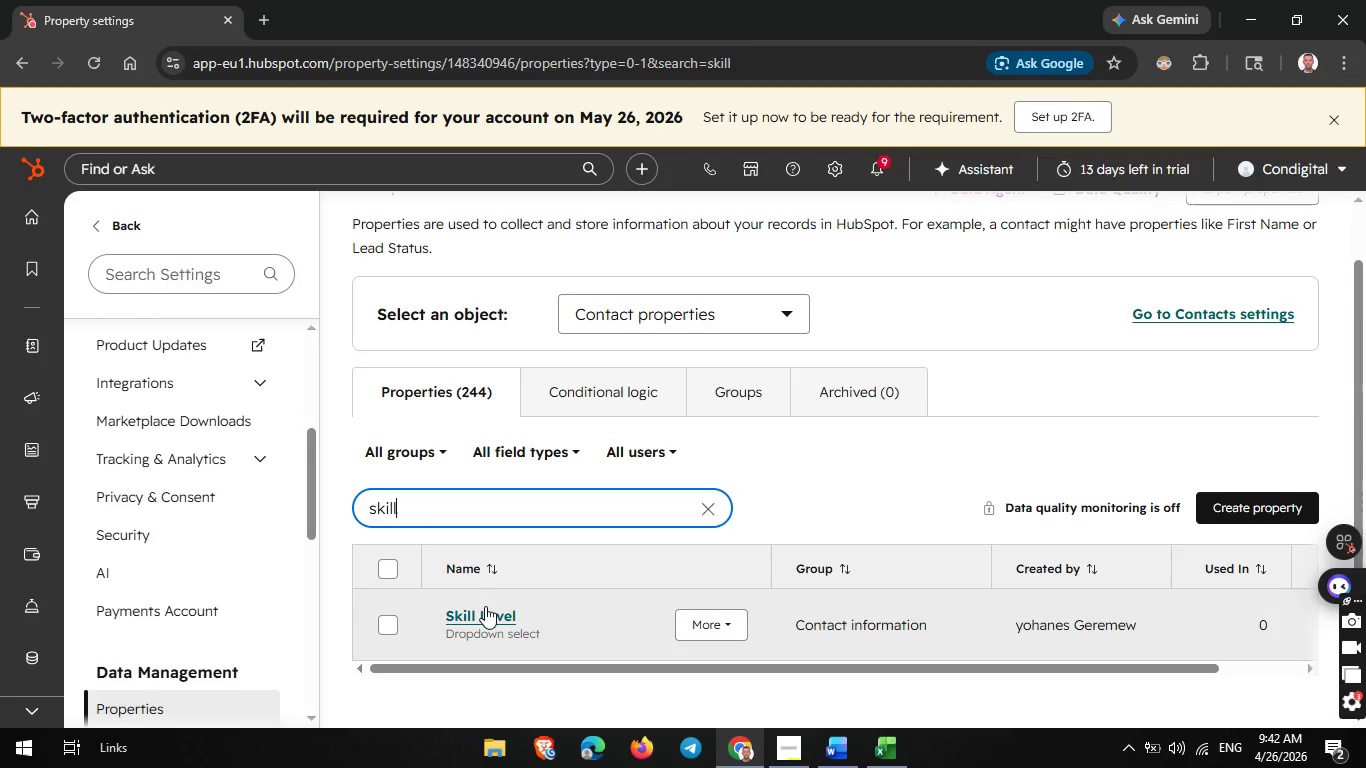 
left_click([485, 607])
 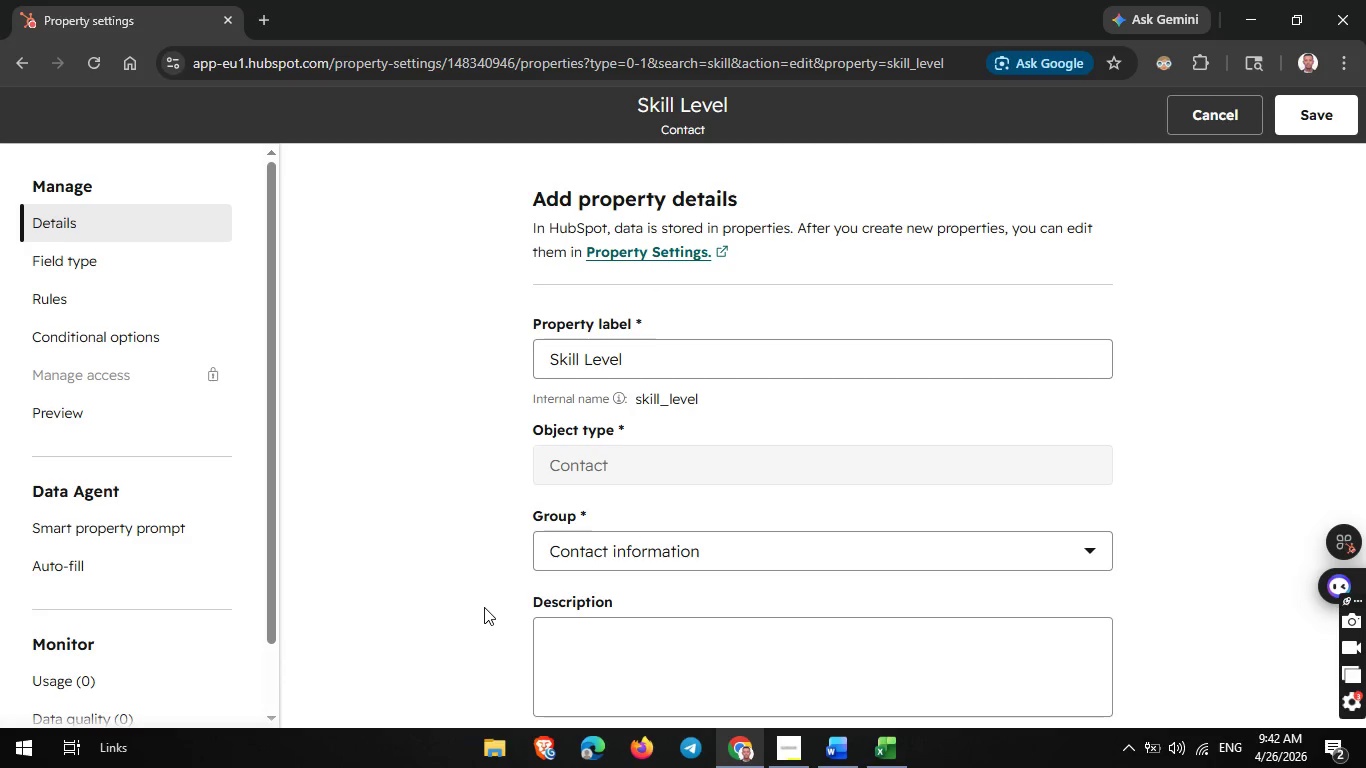 
wait(21.58)
 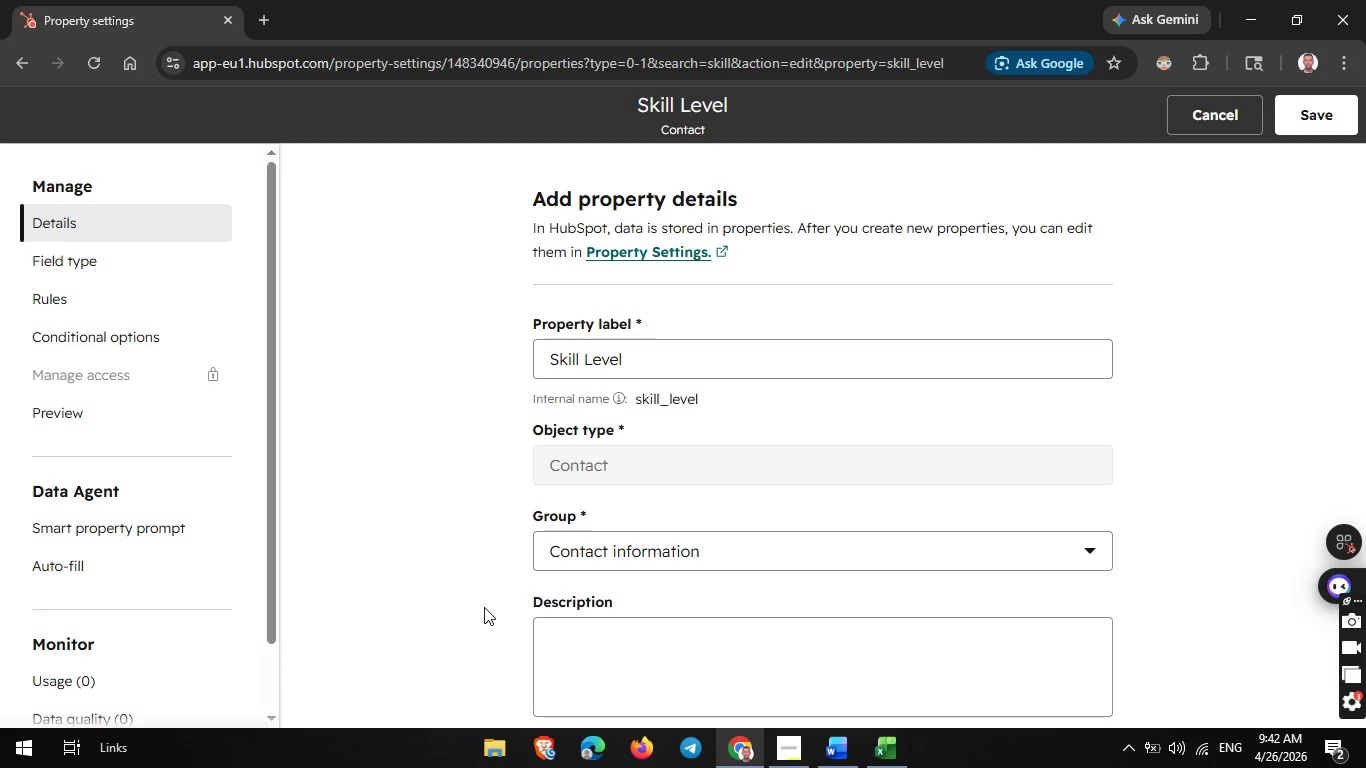 
left_click([100, 251])
 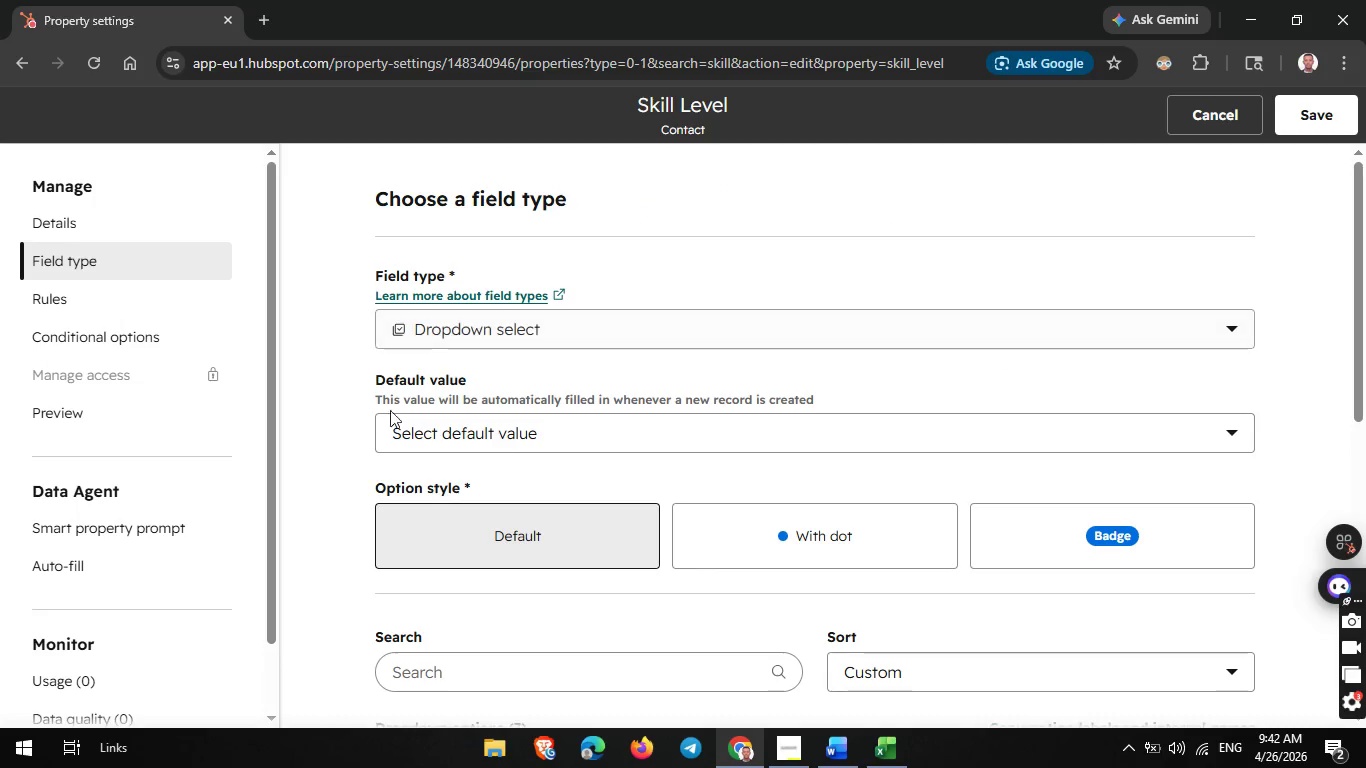 
scroll: coordinate [521, 528], scroll_direction: down, amount: 4.0
 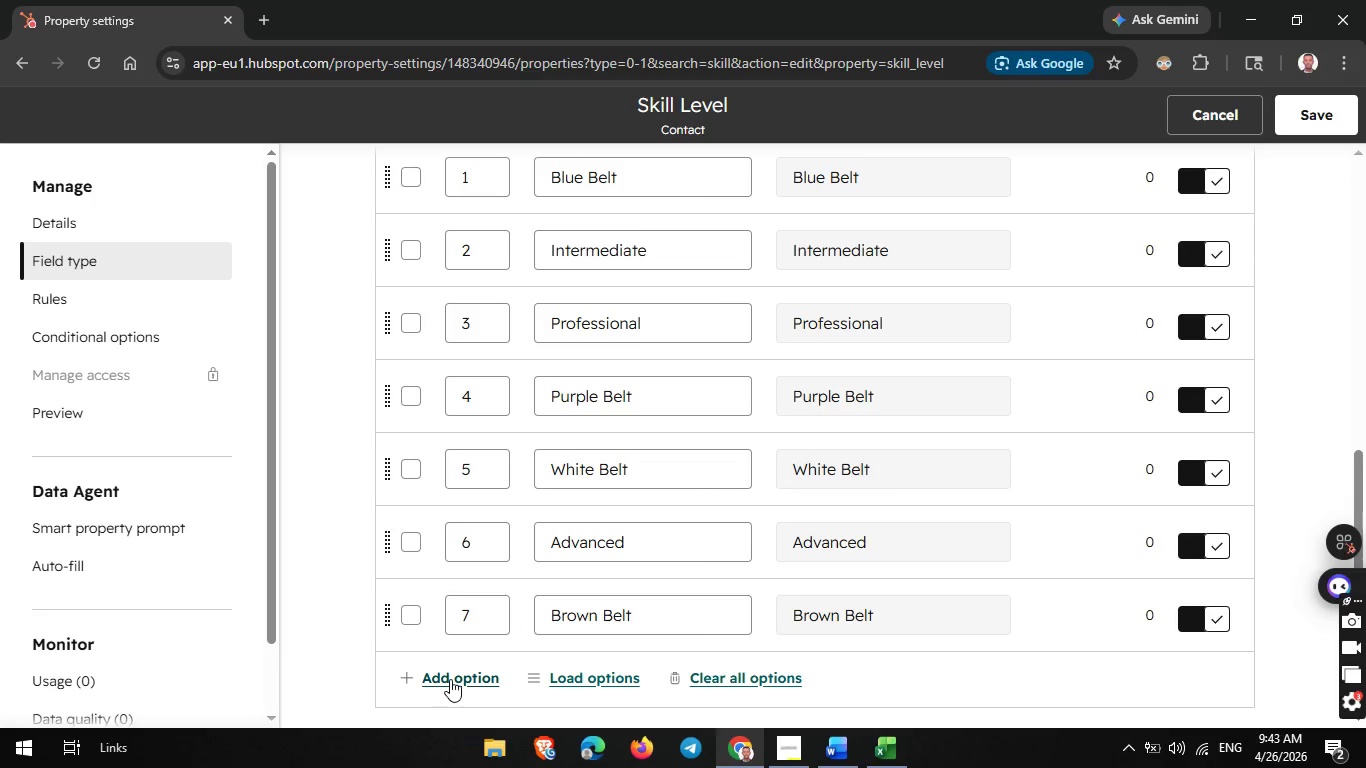 
wait(9.44)
 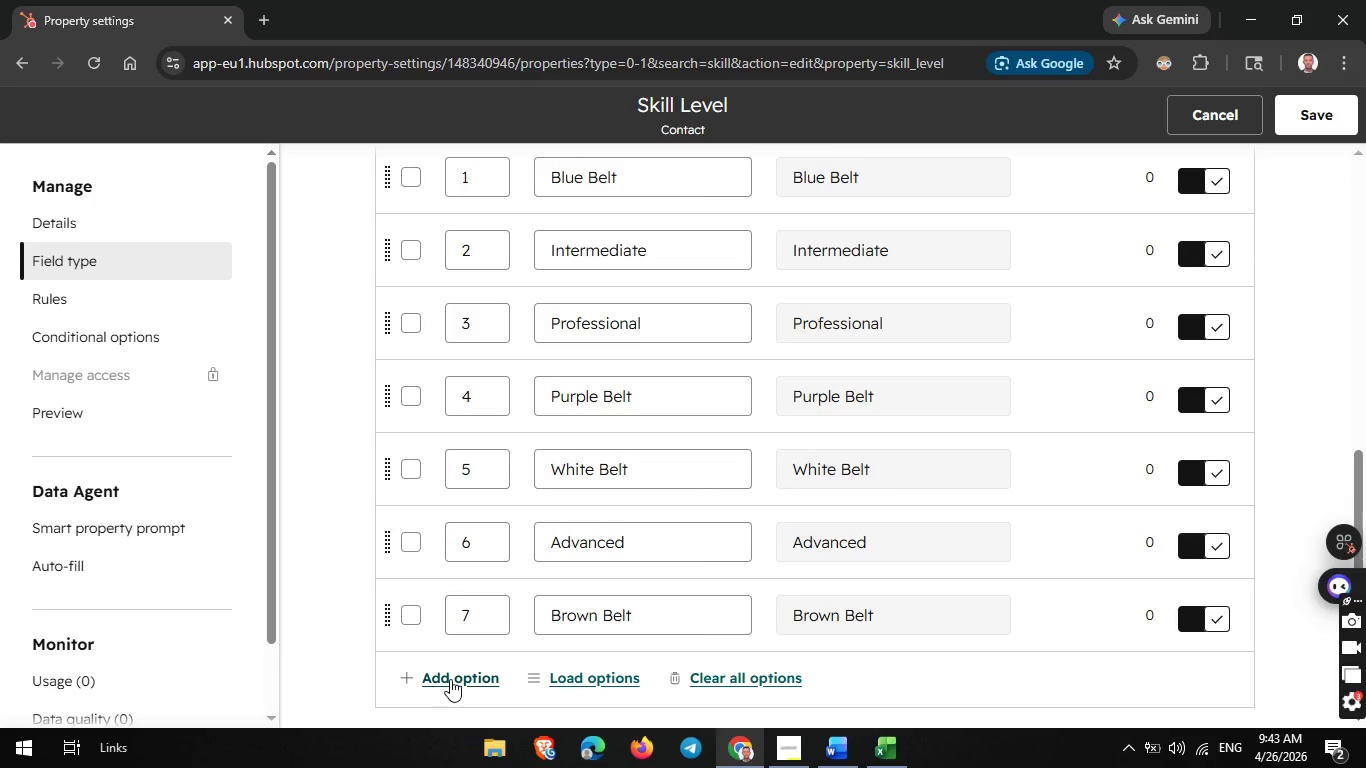 
left_click([472, 671])
 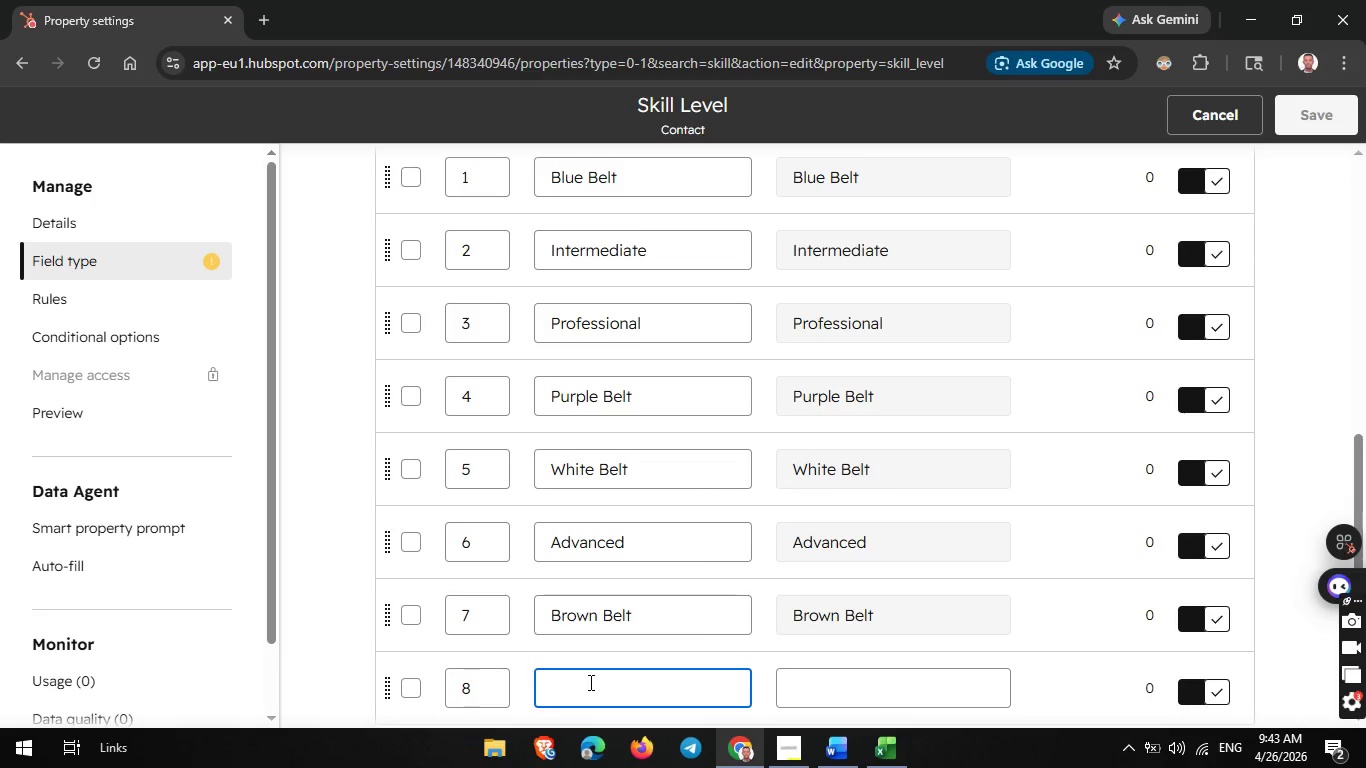 
scroll: coordinate [589, 682], scroll_direction: down, amount: 1.0
 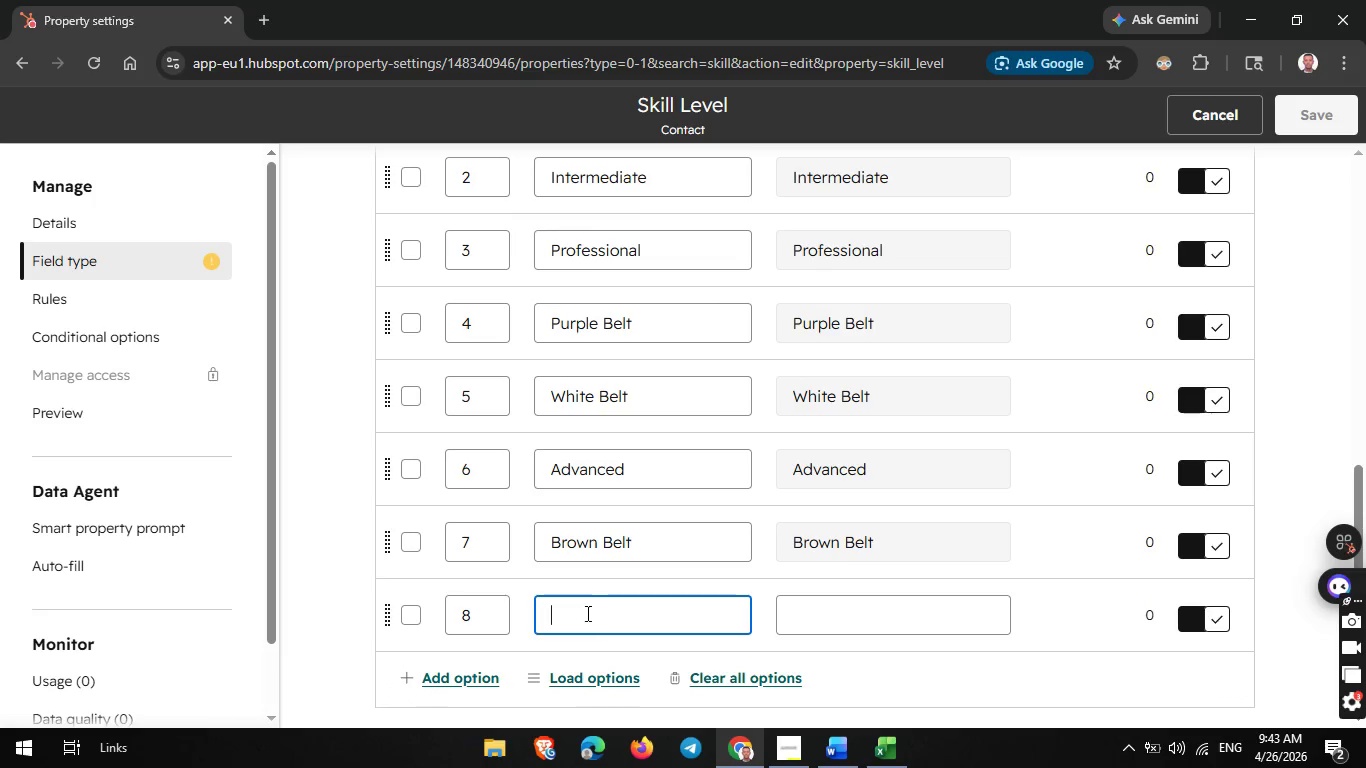 
left_click([586, 612])
 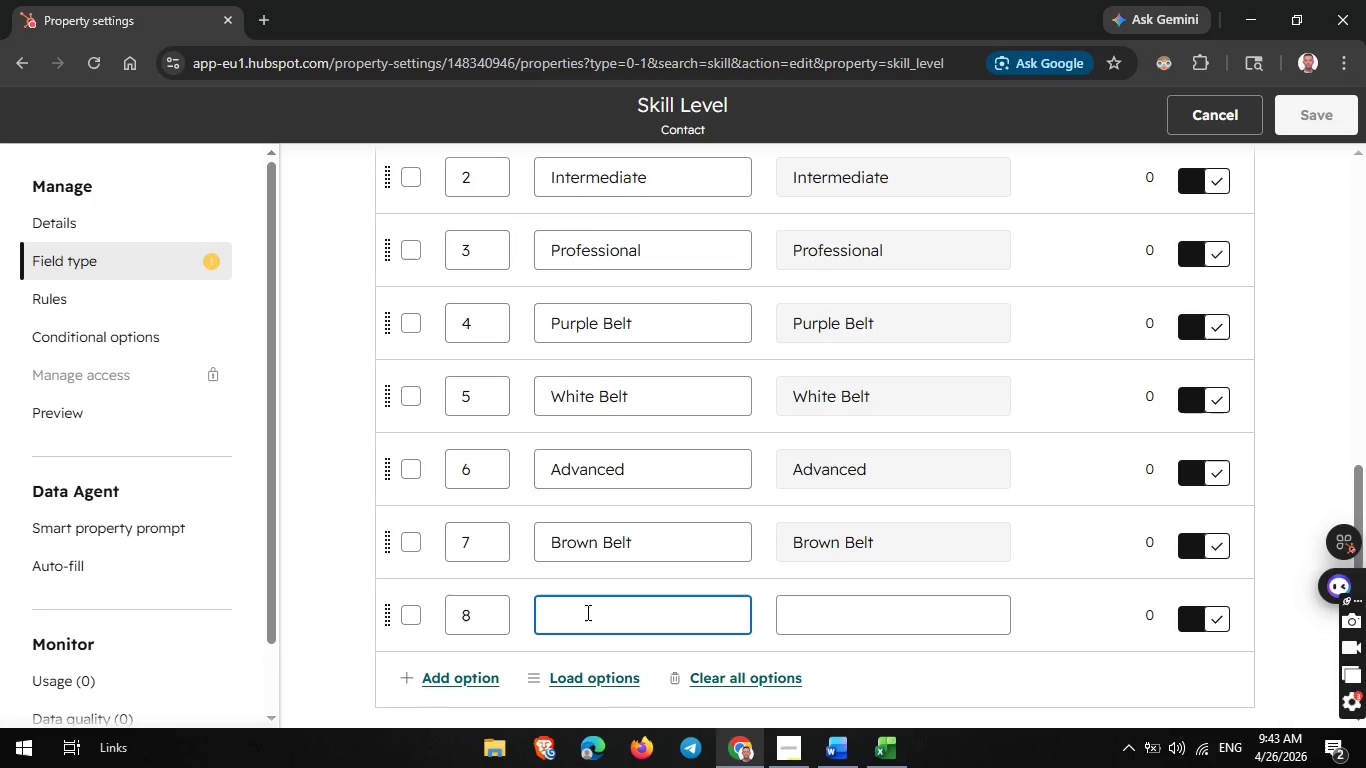 
left_click([586, 611])
 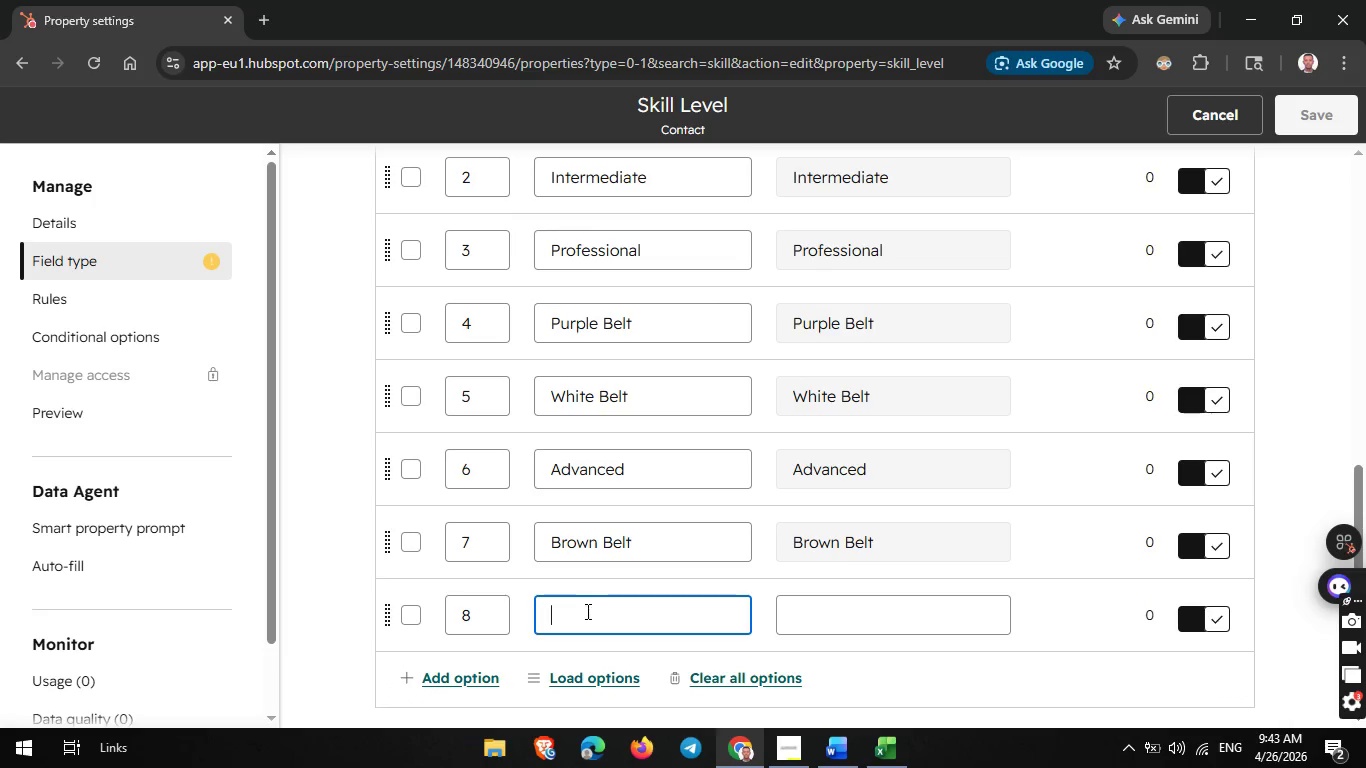 
type(Black Belt)
 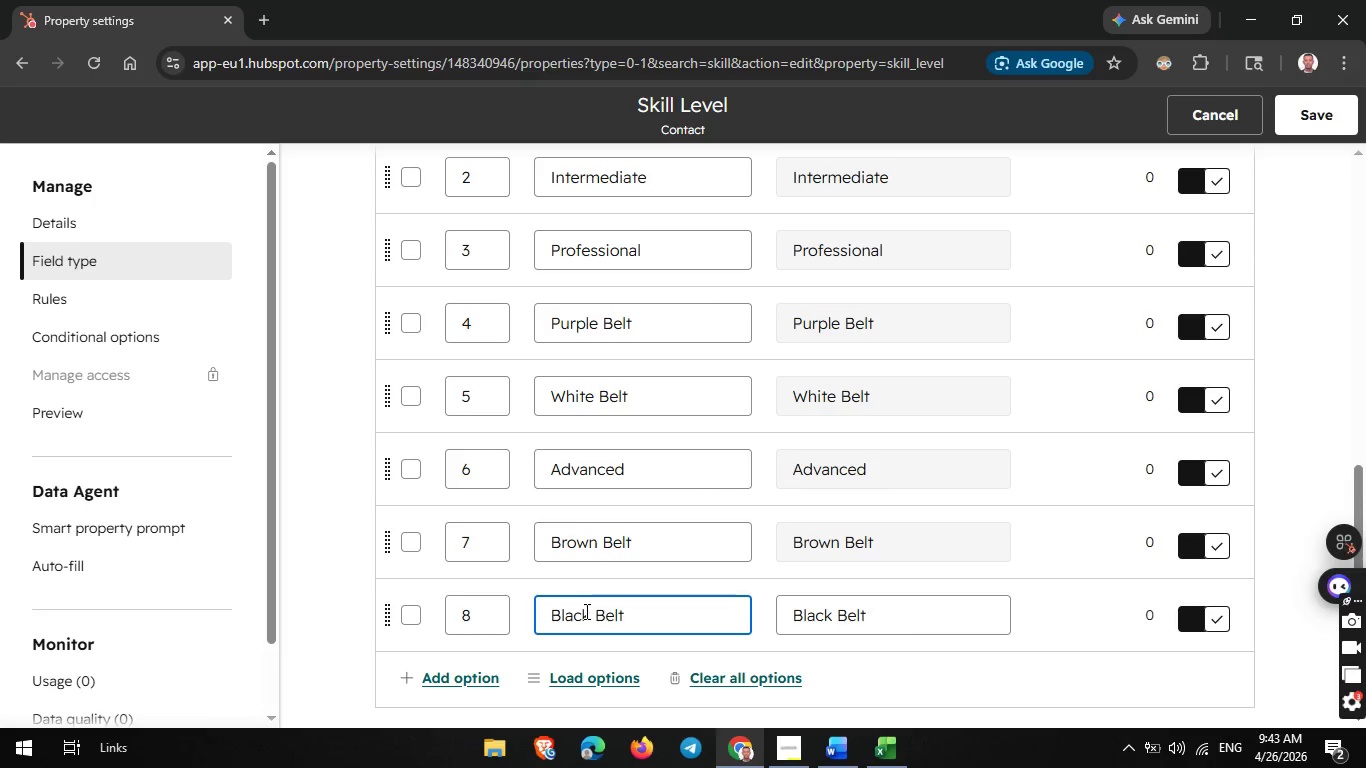 
wait(8.3)
 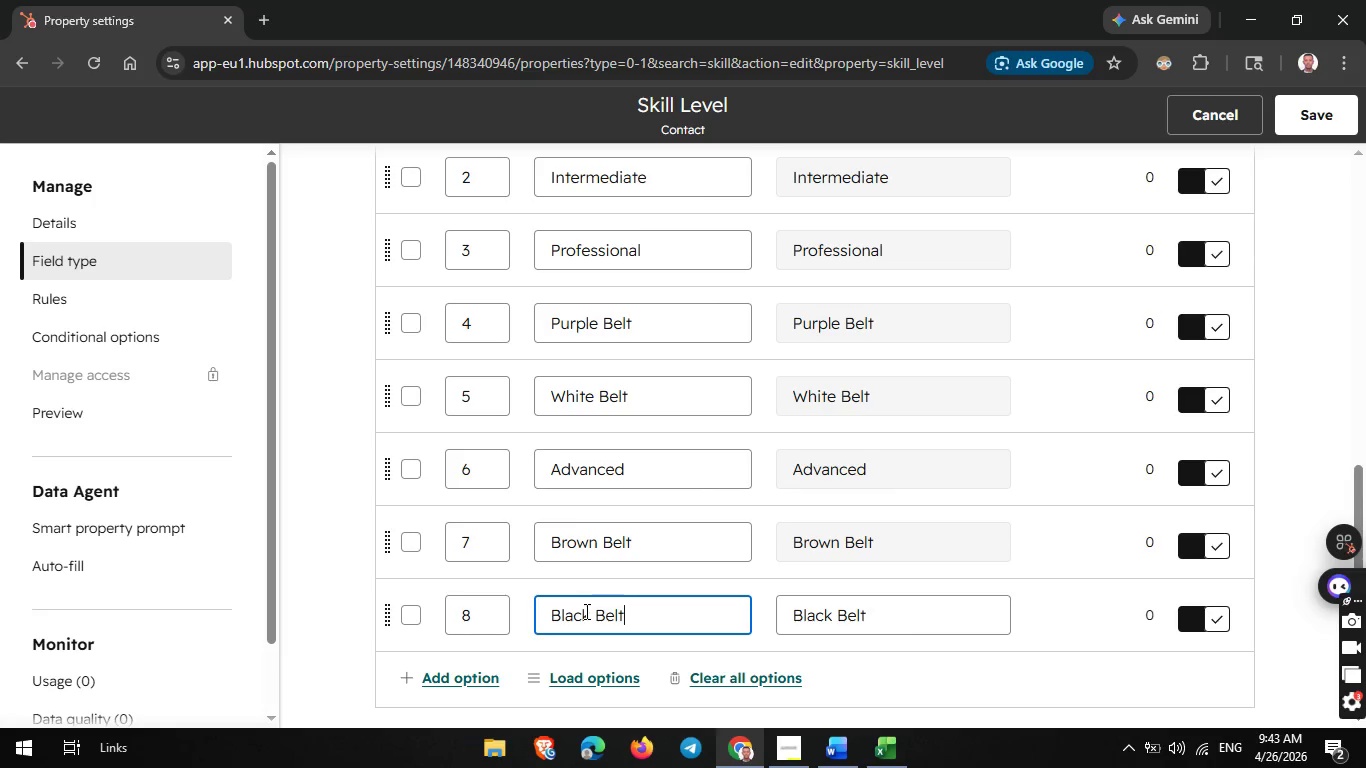 
left_click([474, 676])
 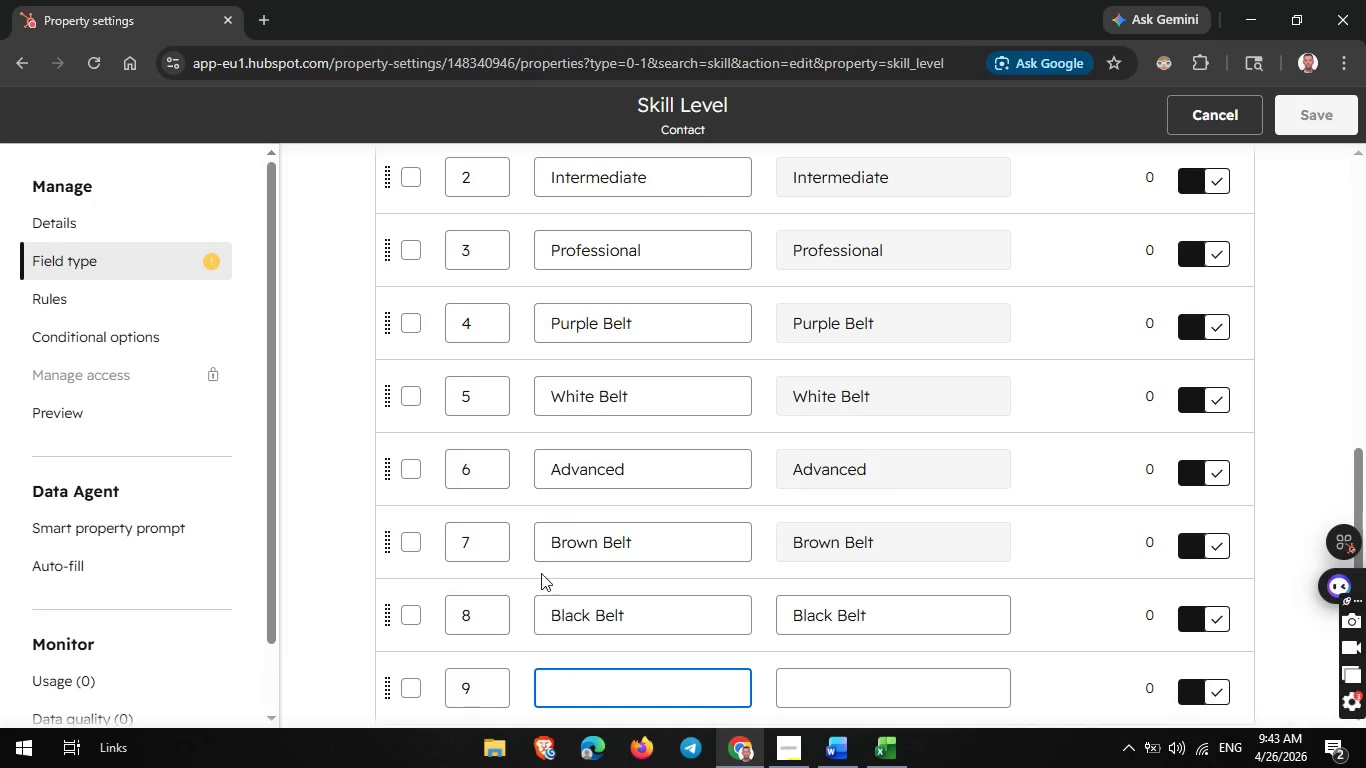 
scroll: coordinate [548, 566], scroll_direction: down, amount: 1.0
 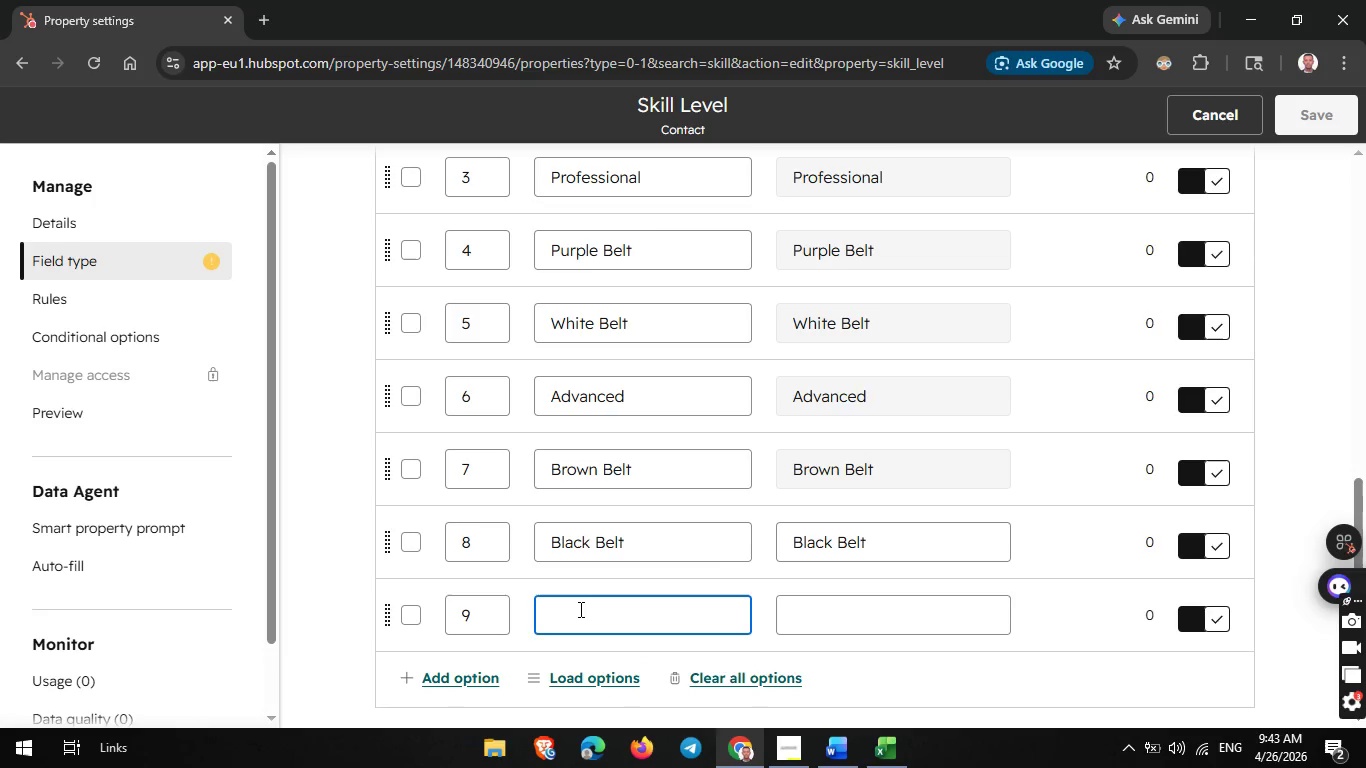 
left_click([577, 609])
 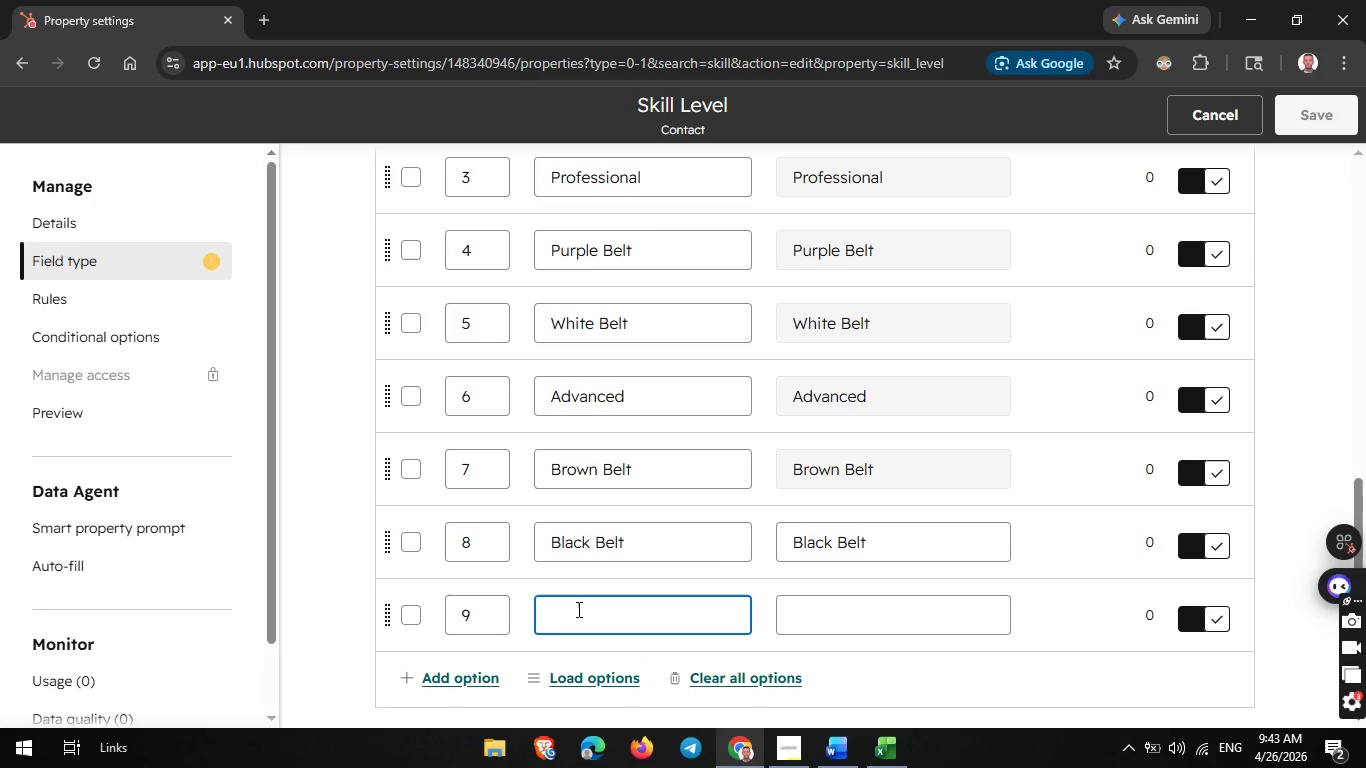 
type(Beggi)
key(Backspace)
key(Backspace)
type(inners)
 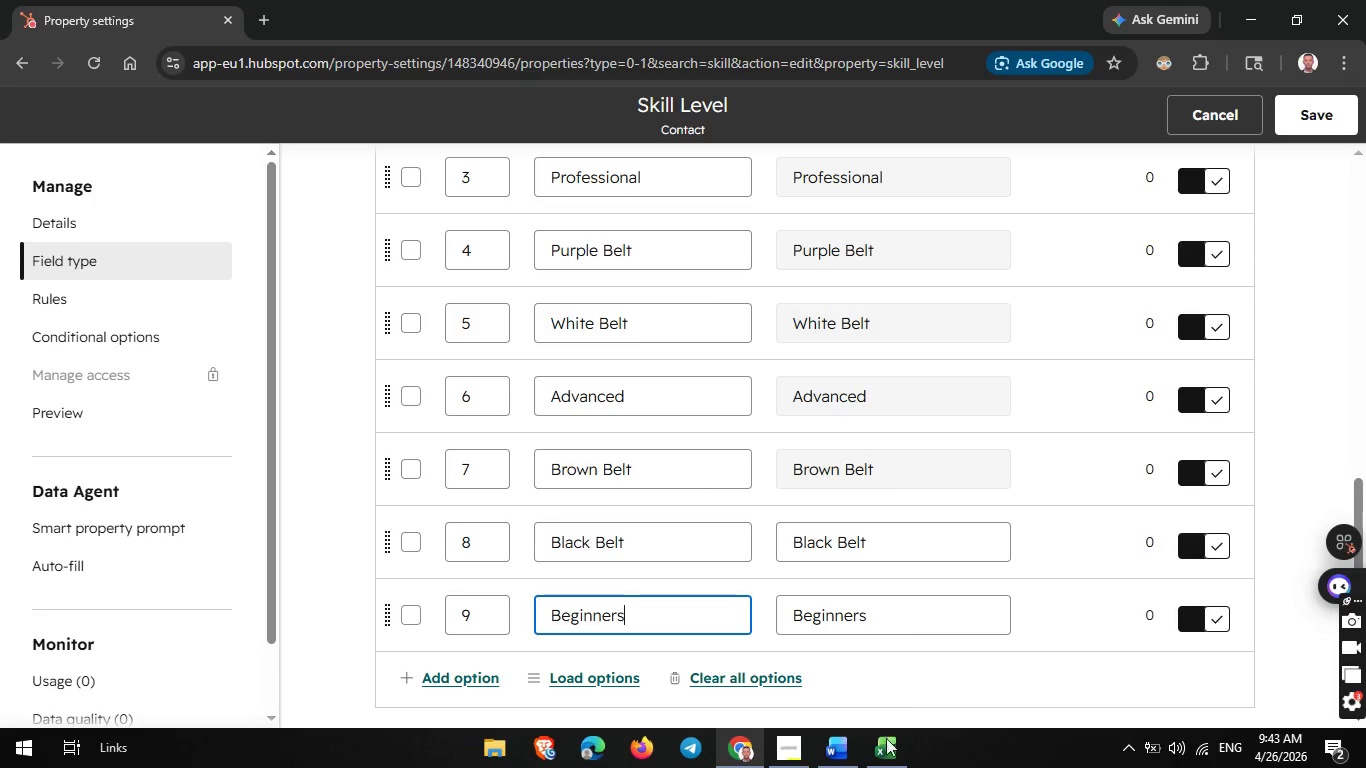 
left_click([882, 742])
 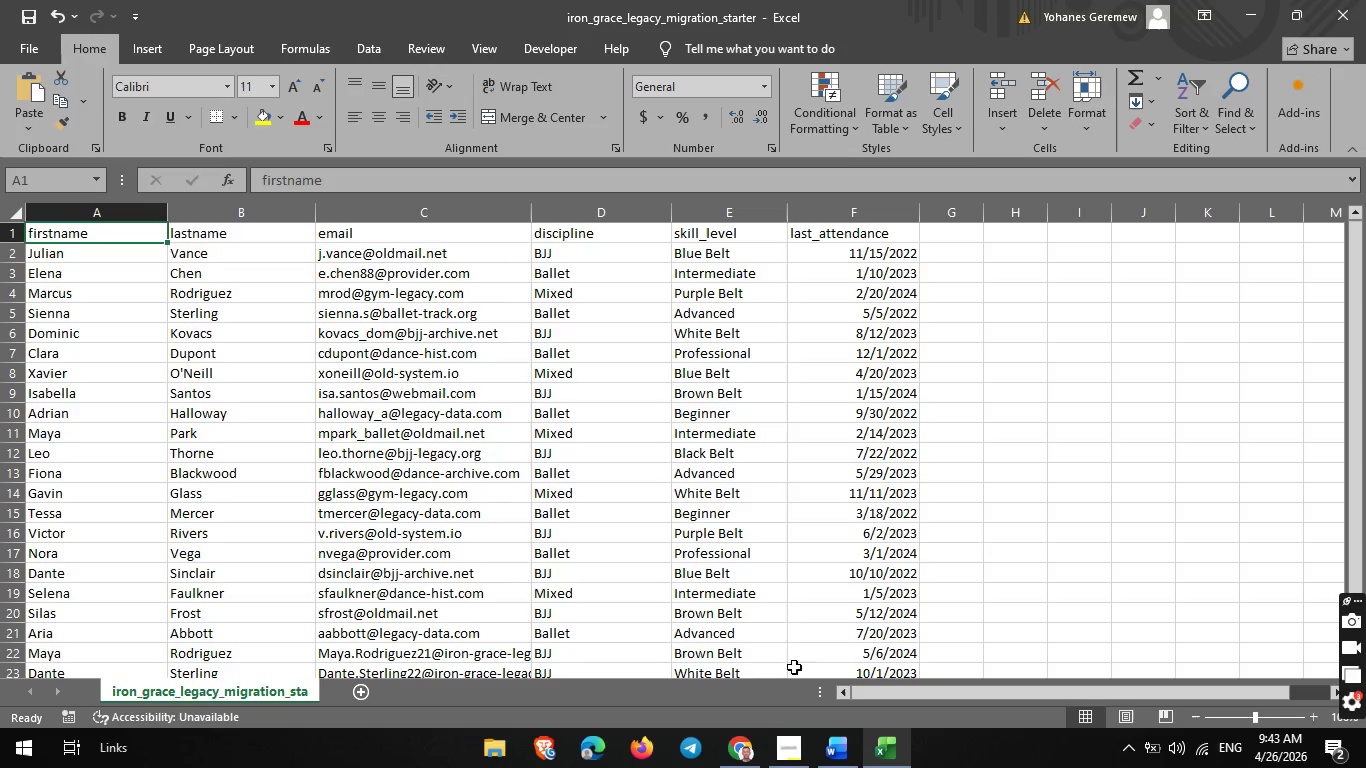 
left_click([751, 747])
 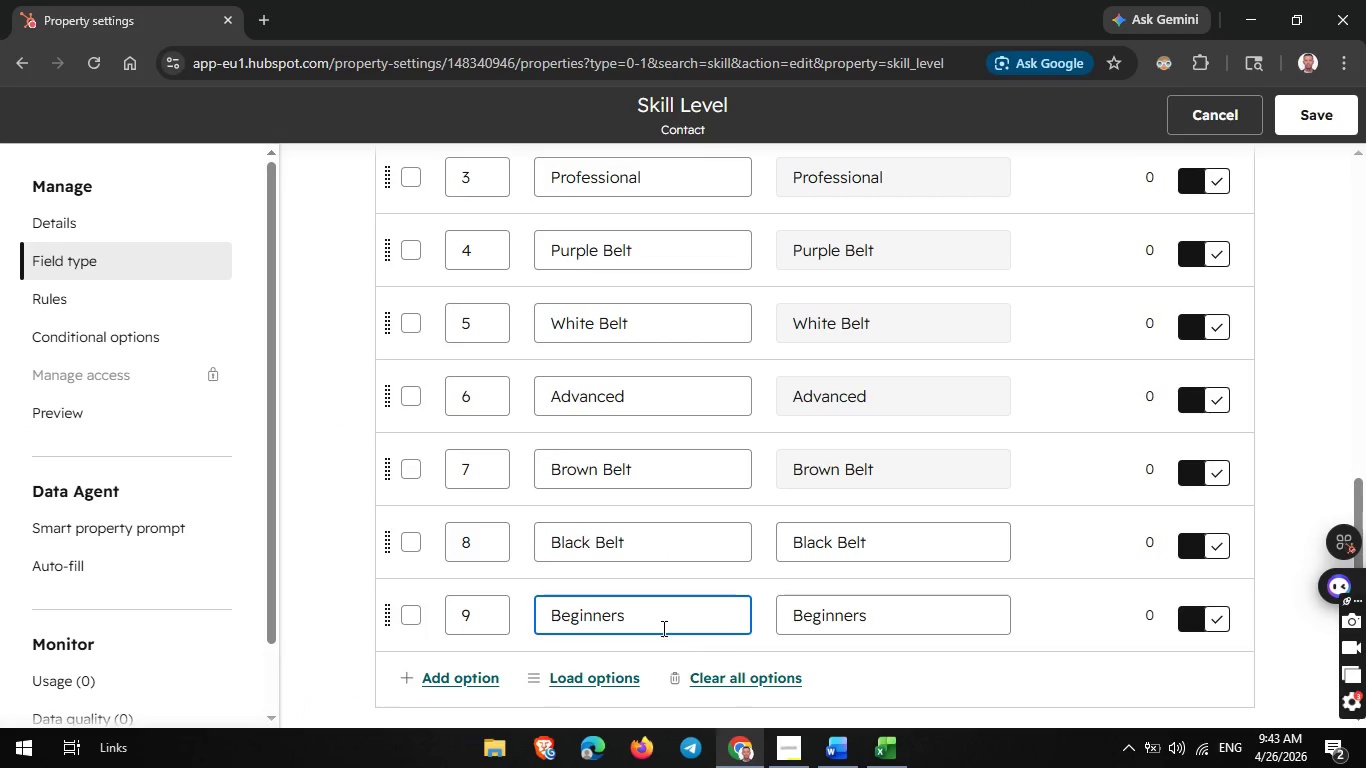 
key(Backspace)
 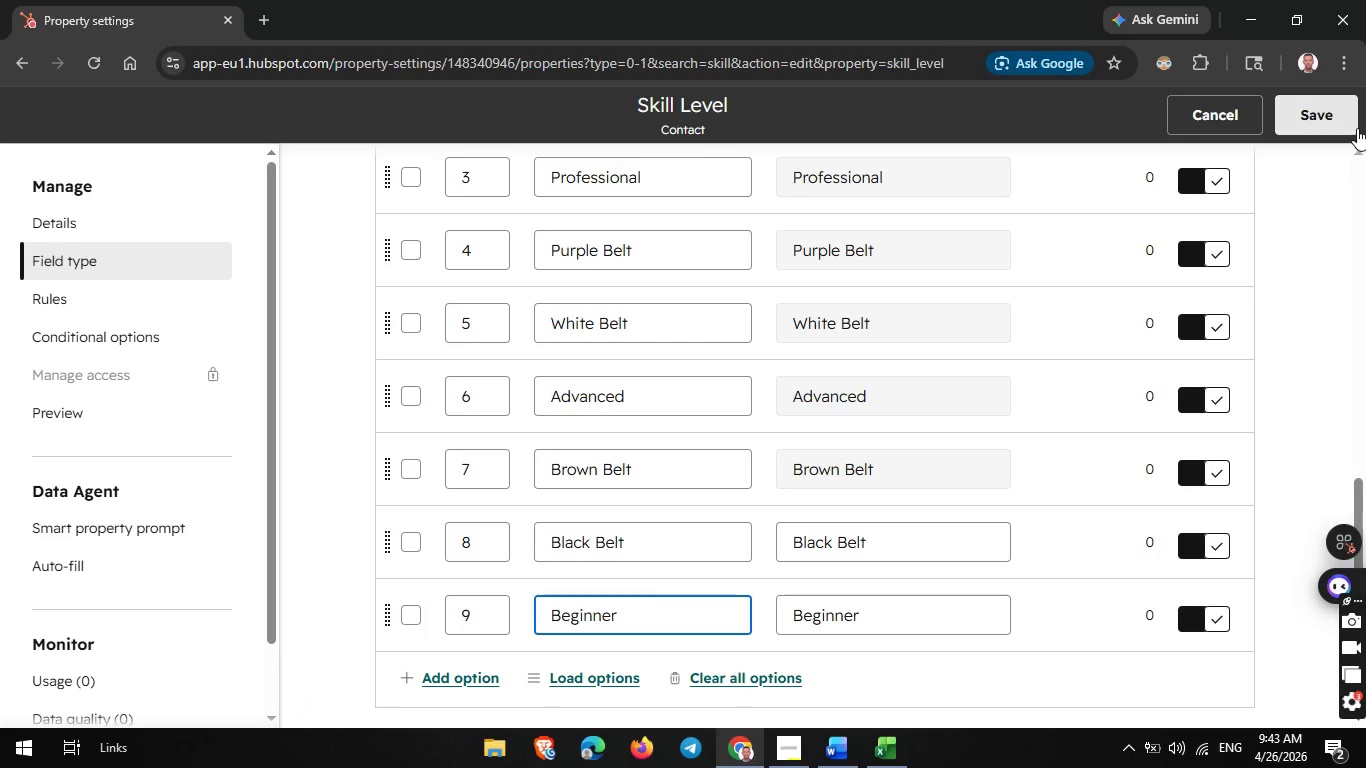 
left_click([1337, 115])
 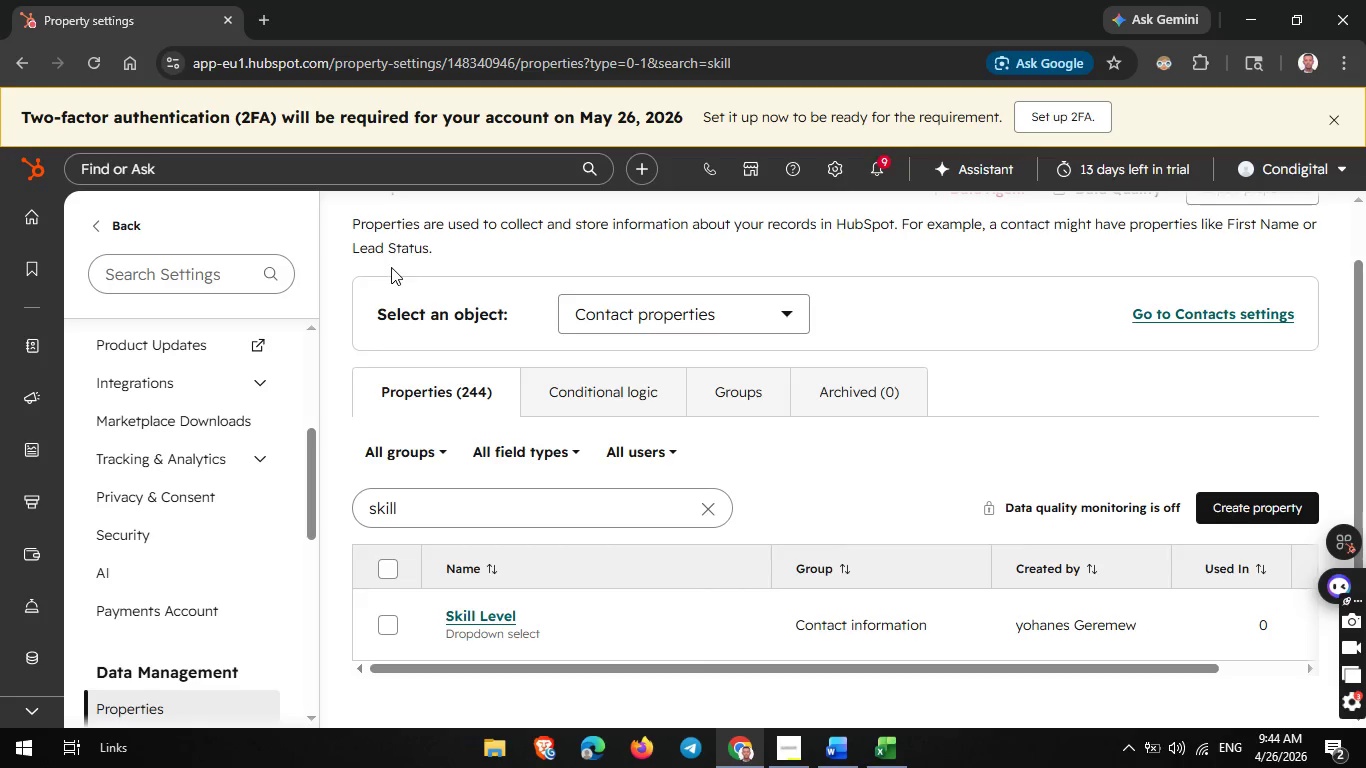 
wait(23.03)
 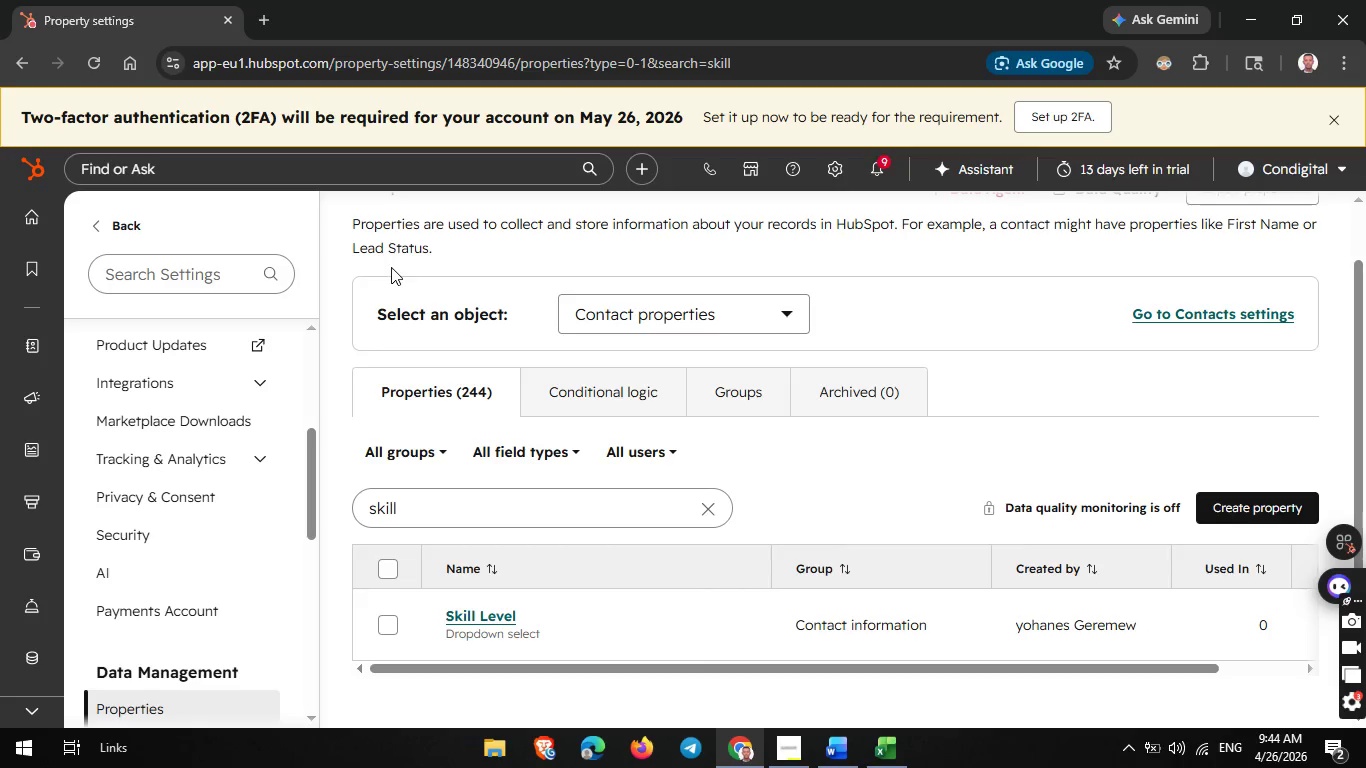 
left_click([169, 259])
 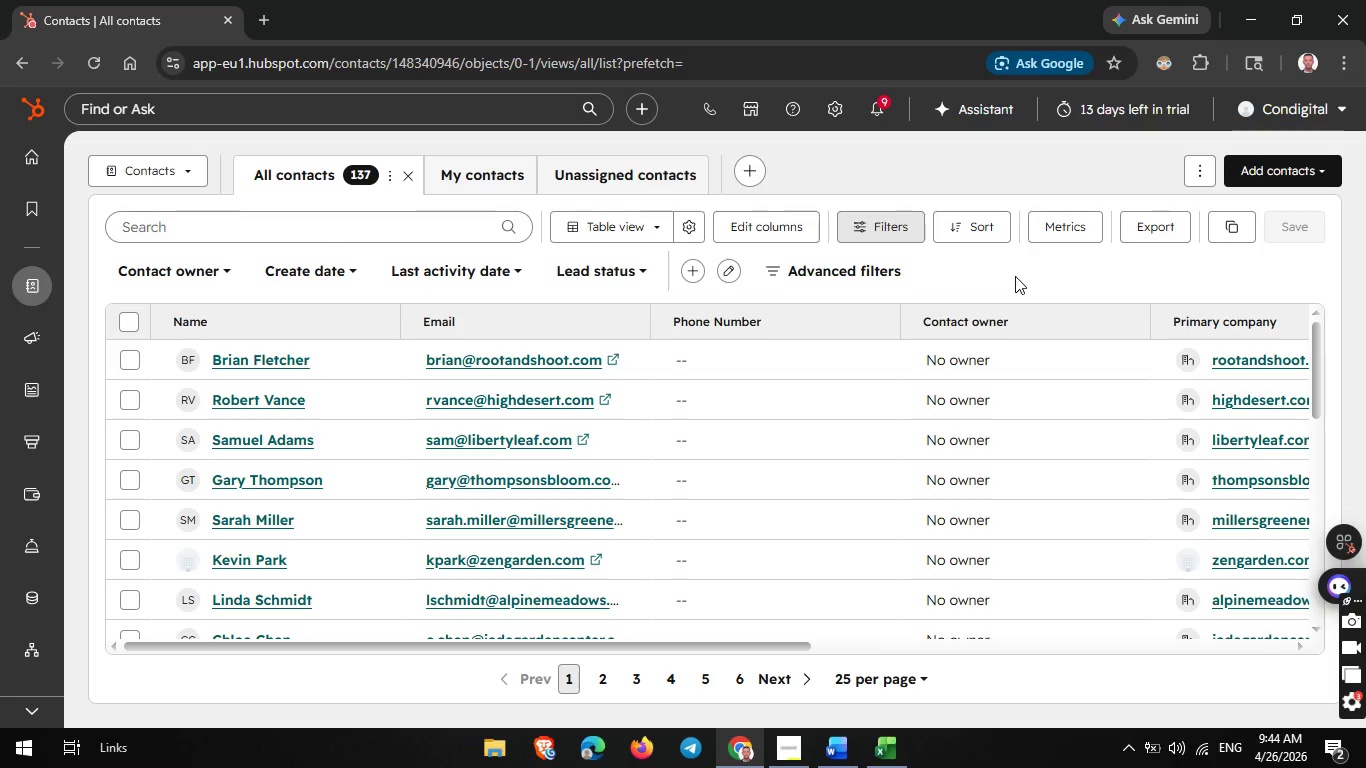 
wait(33.98)
 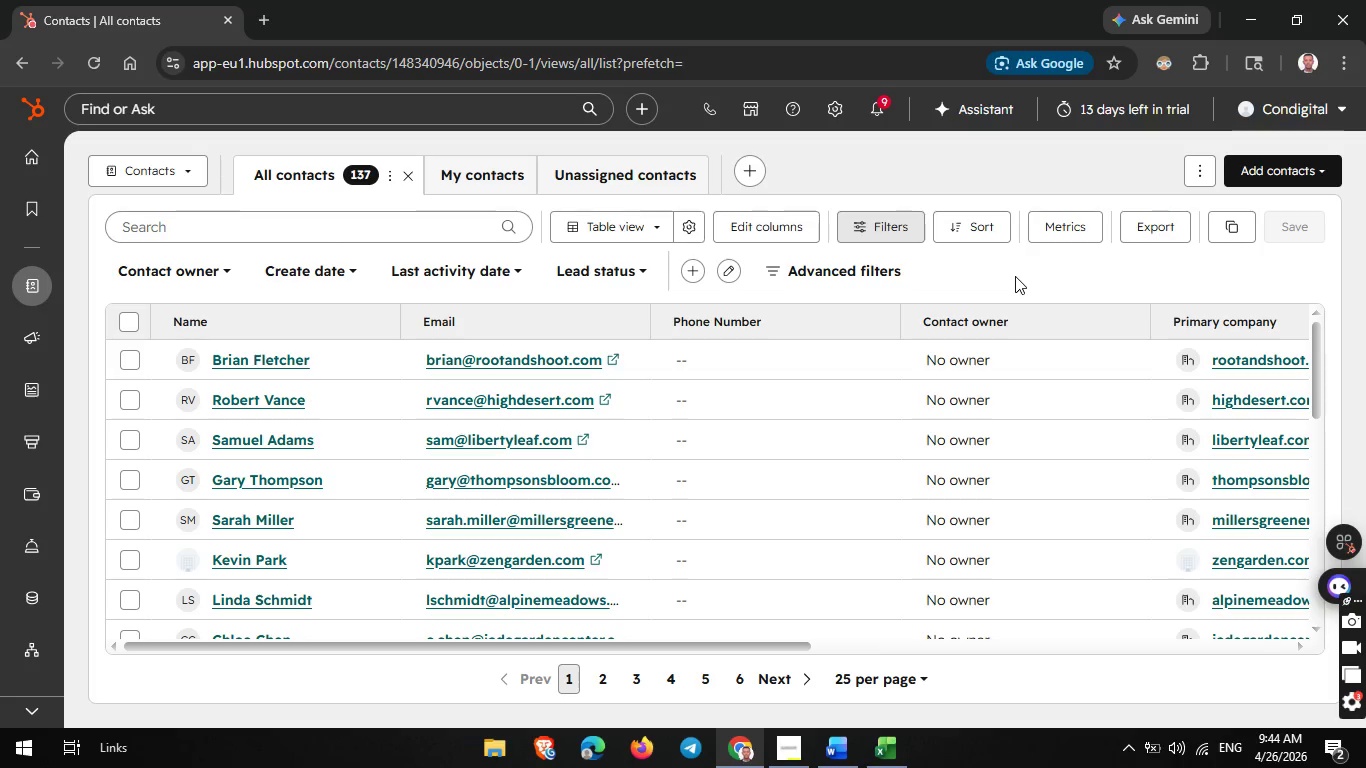 
left_click([1298, 235])
 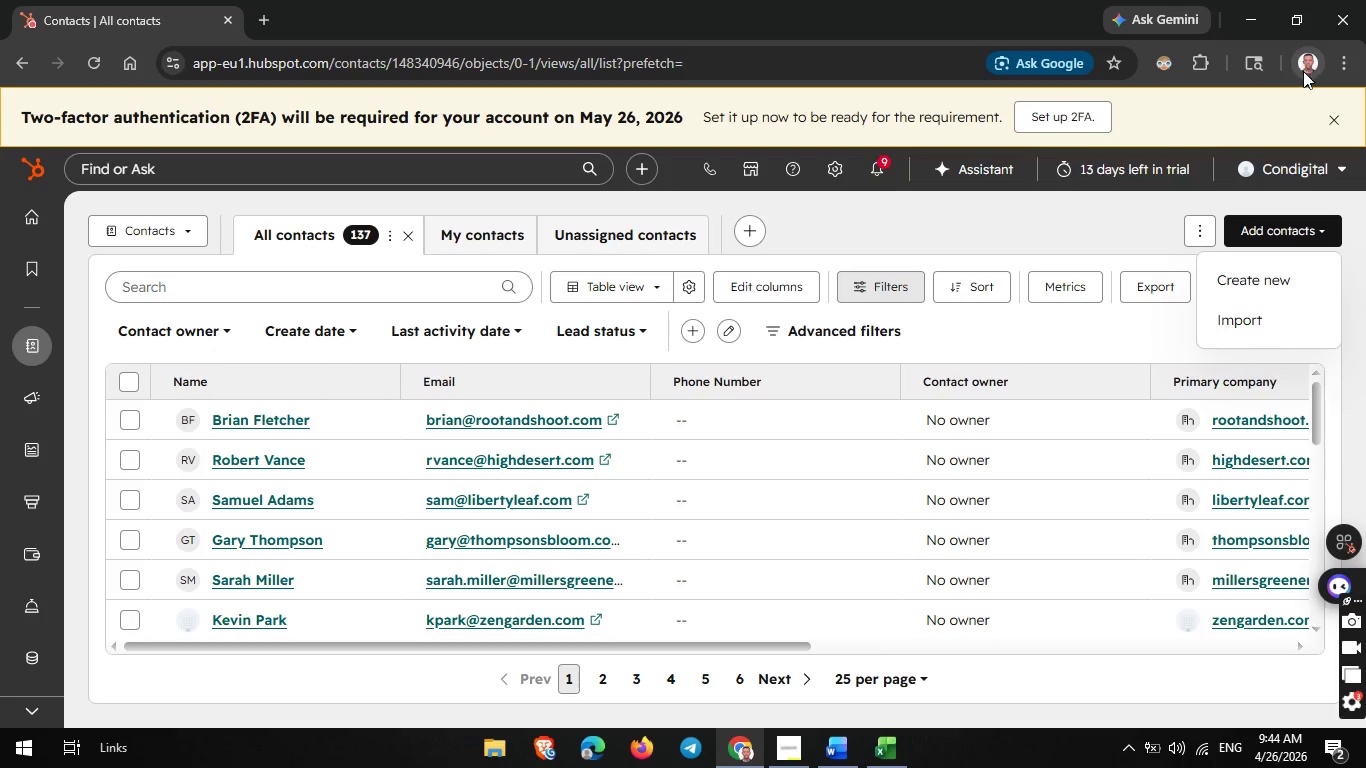 
left_click([1341, 113])
 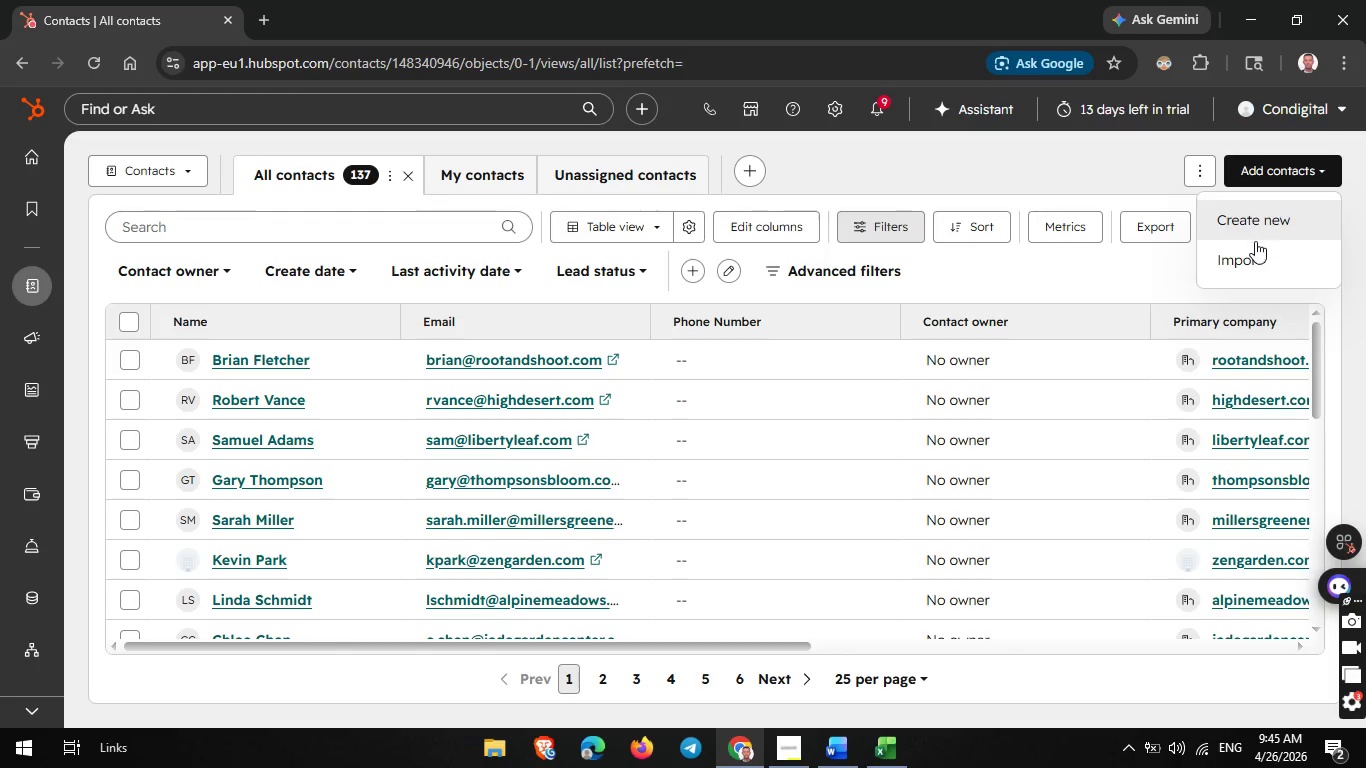 
left_click([1252, 244])
 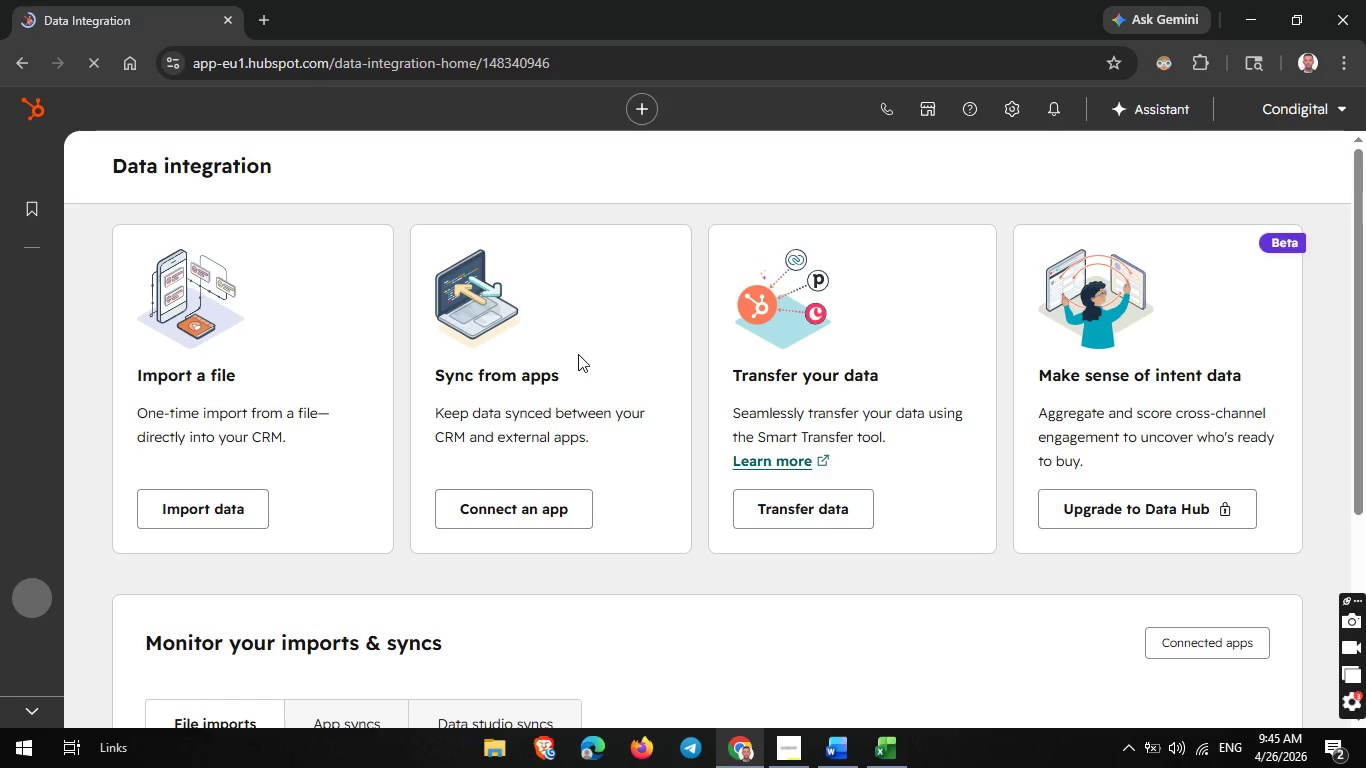 
wait(11.7)
 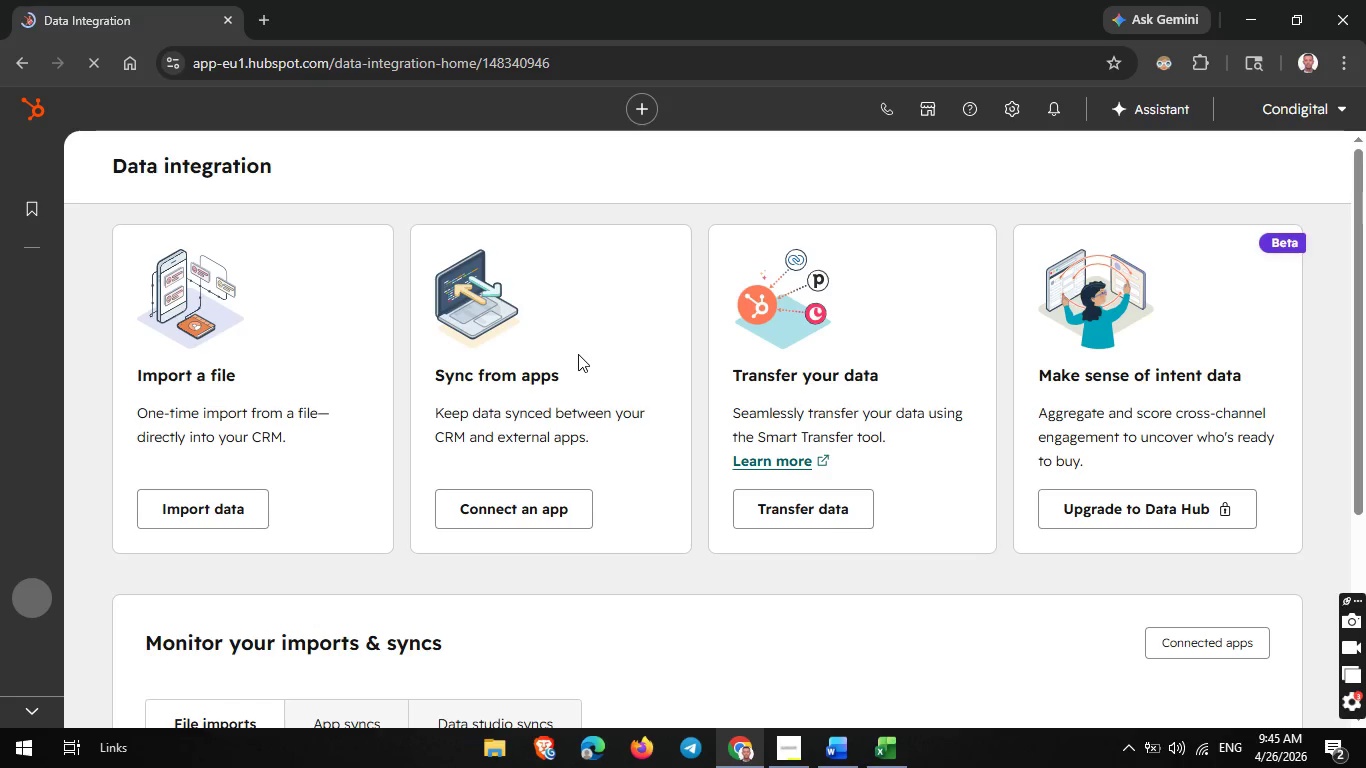 
scroll: coordinate [255, 405], scroll_direction: none, amount: 0.0
 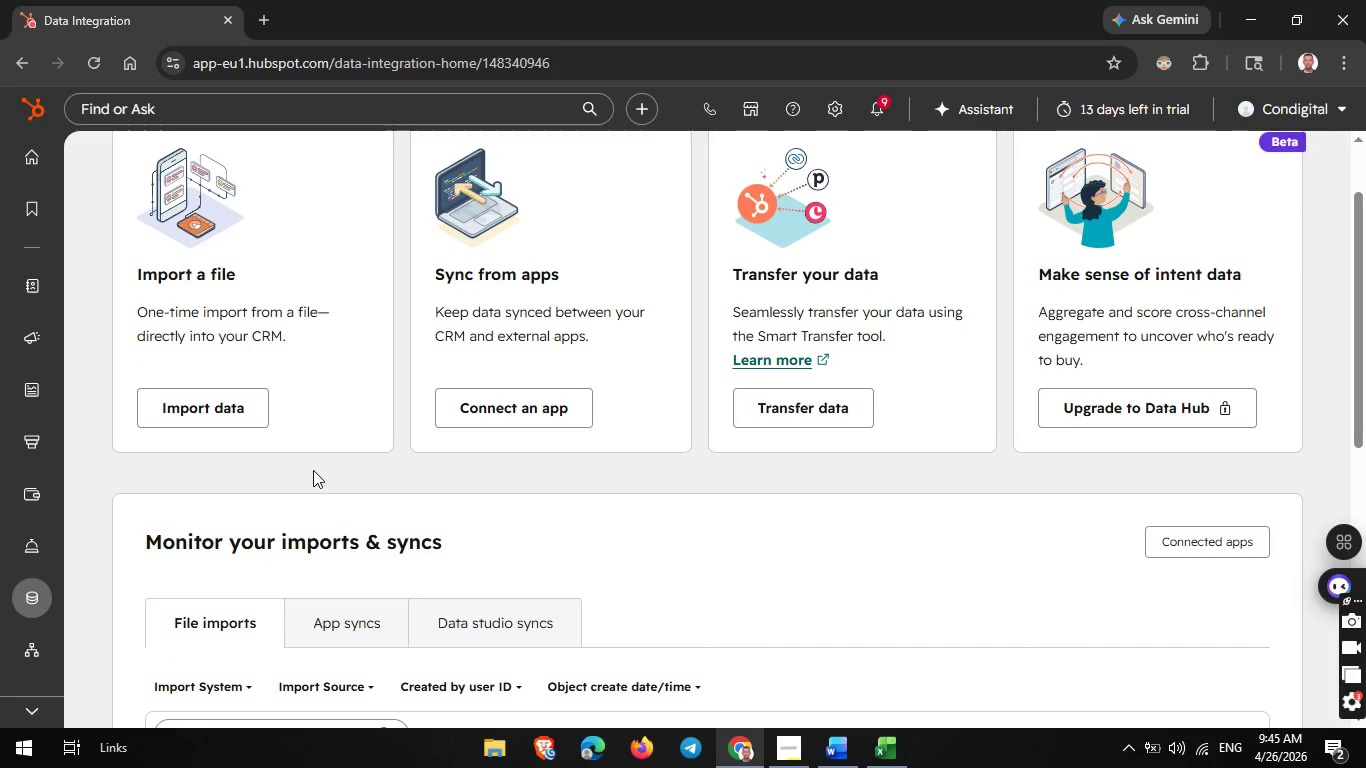 
scroll: coordinate [313, 470], scroll_direction: down, amount: 1.0
 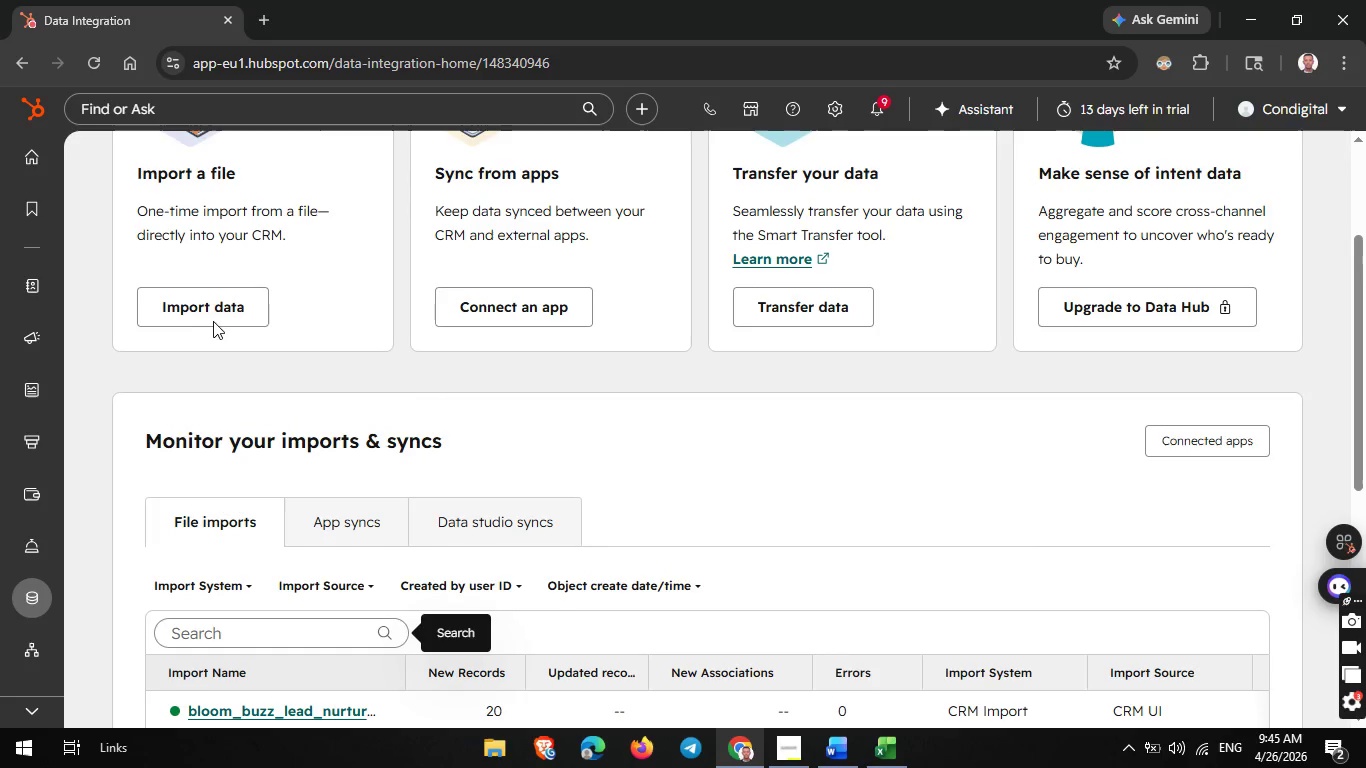 
left_click([214, 320])
 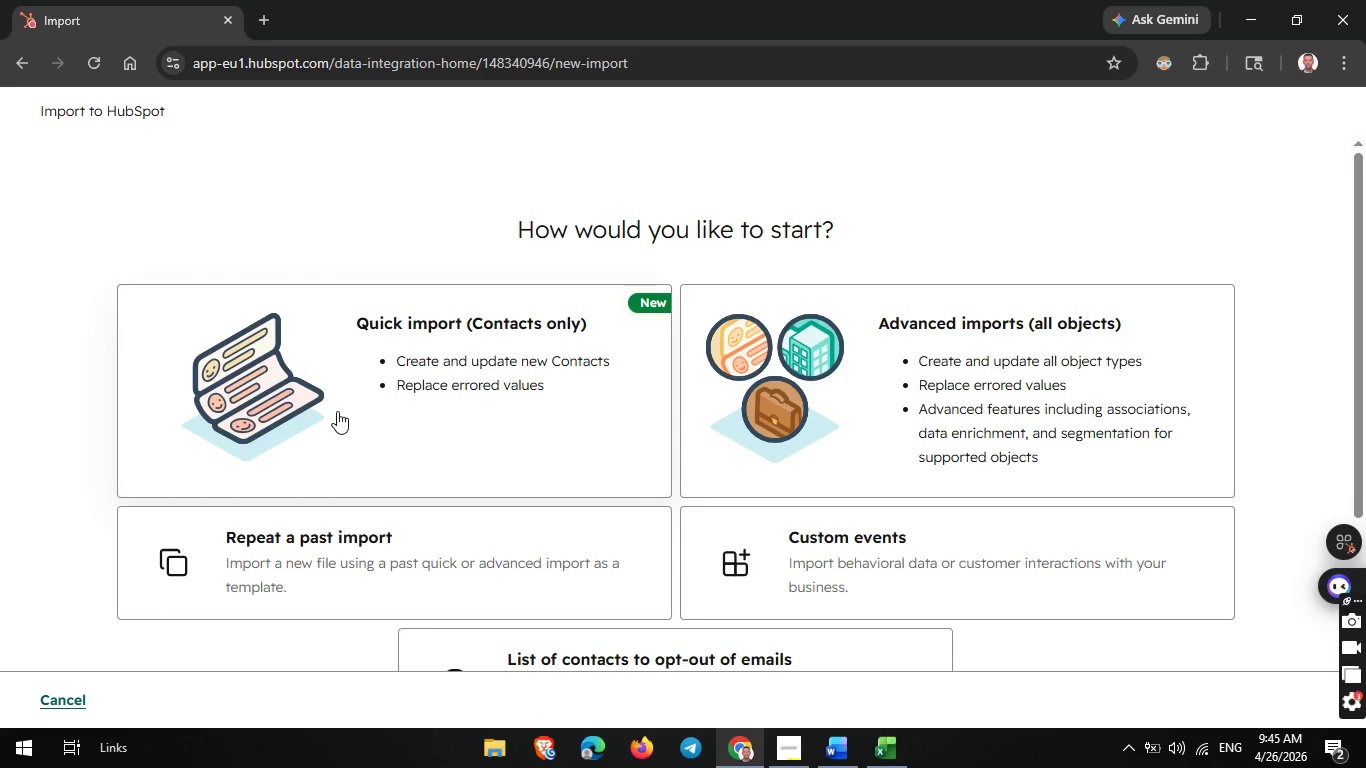 
left_click([340, 416])
 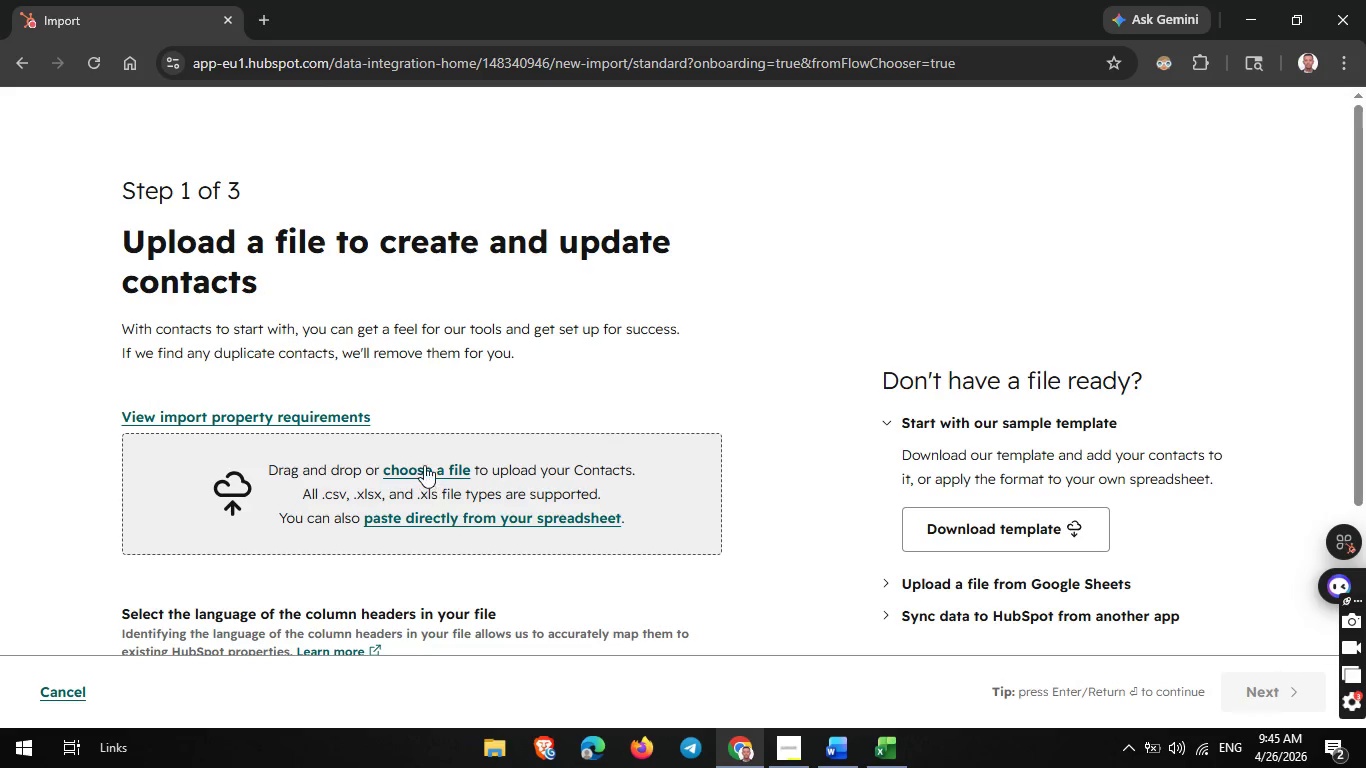 
left_click([423, 462])
 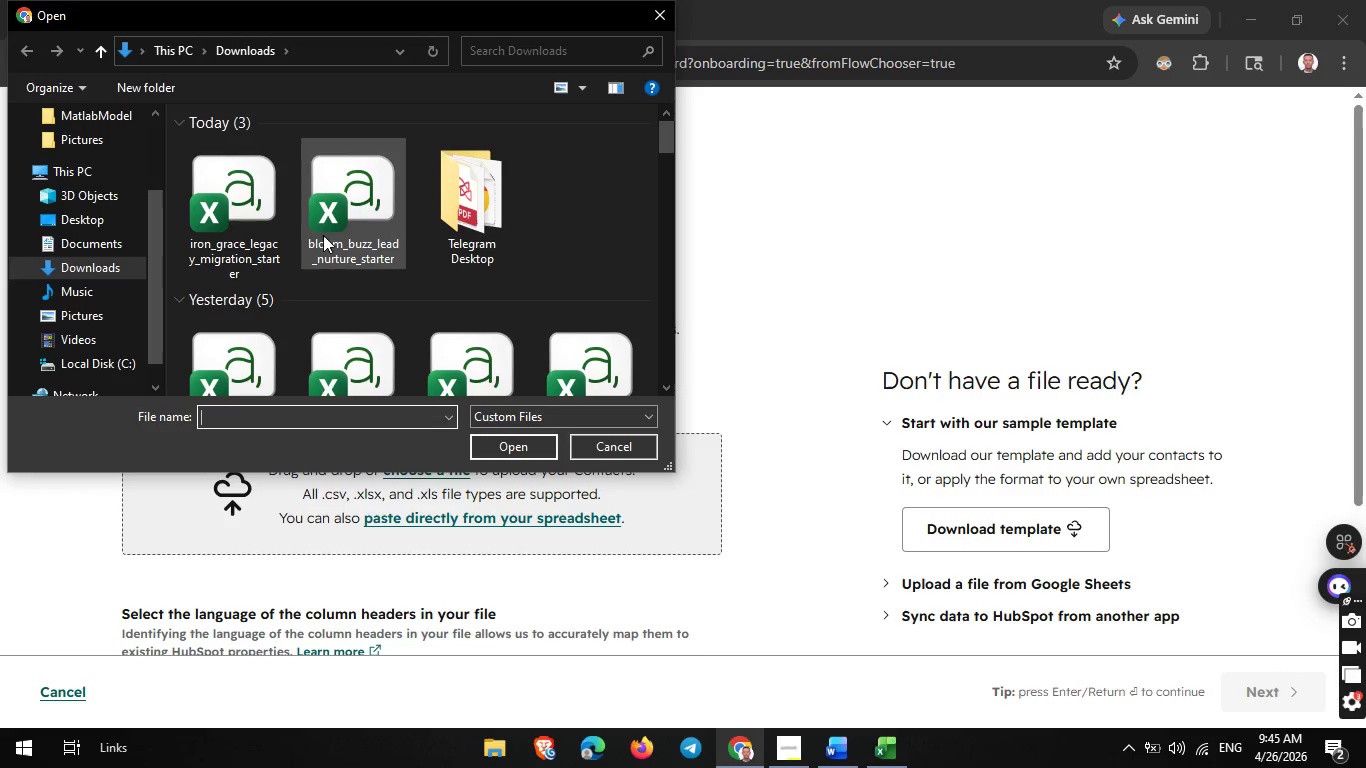 
left_click([233, 214])
 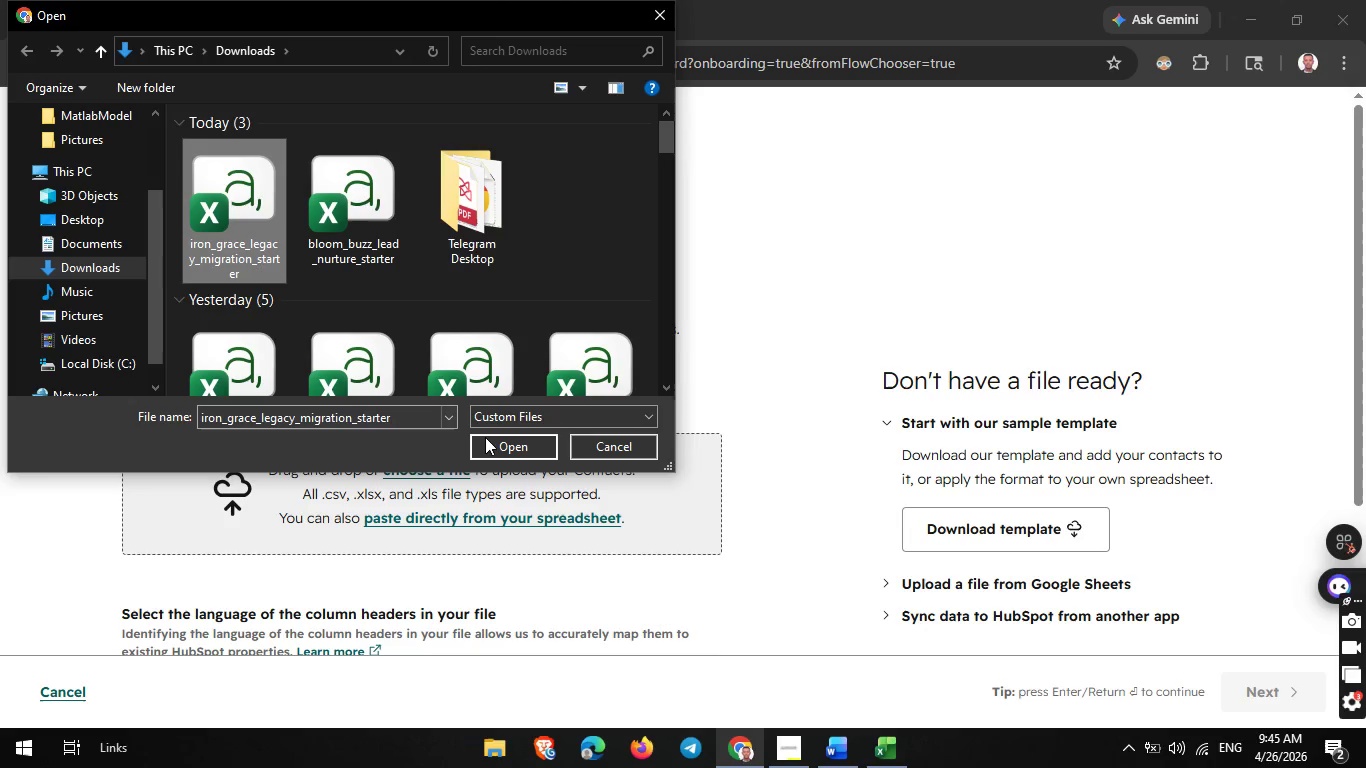 
left_click([486, 437])
 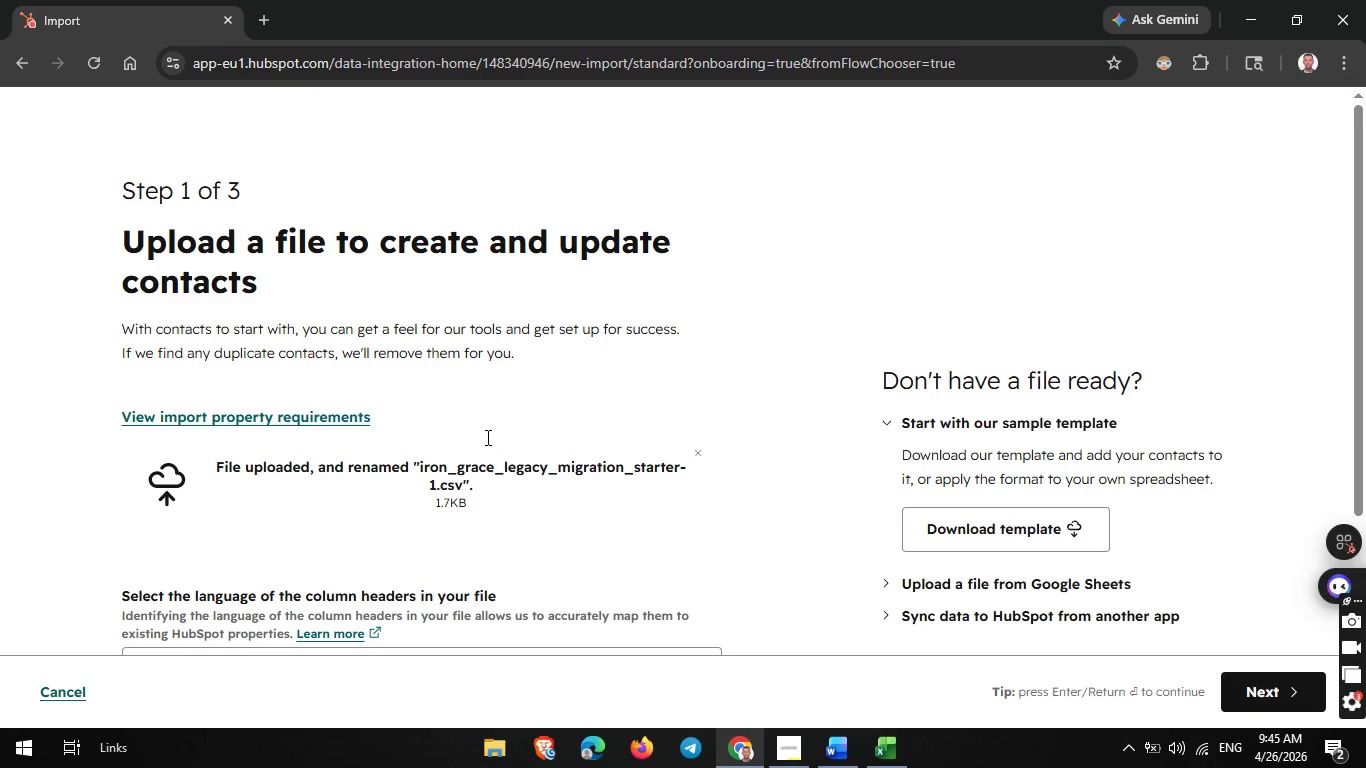 
wait(11.56)
 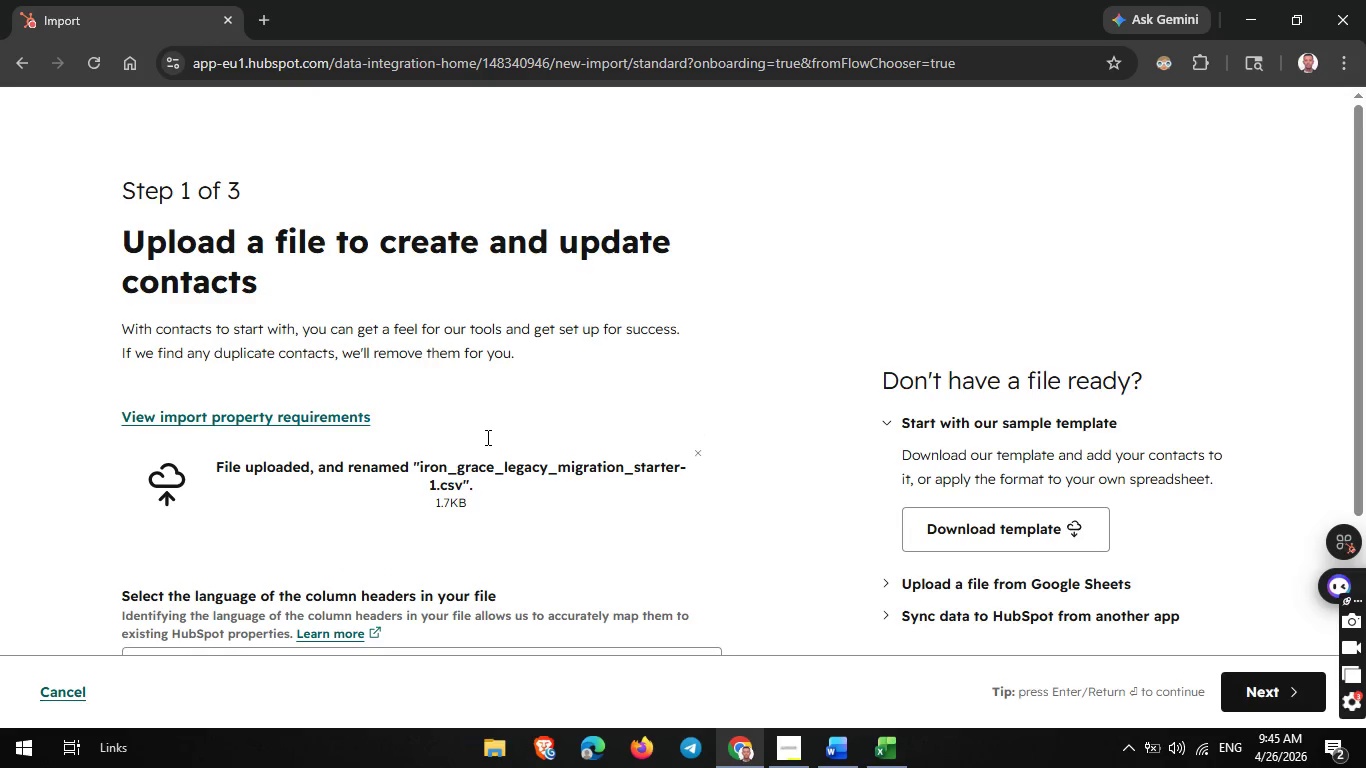 
left_click([1249, 680])
 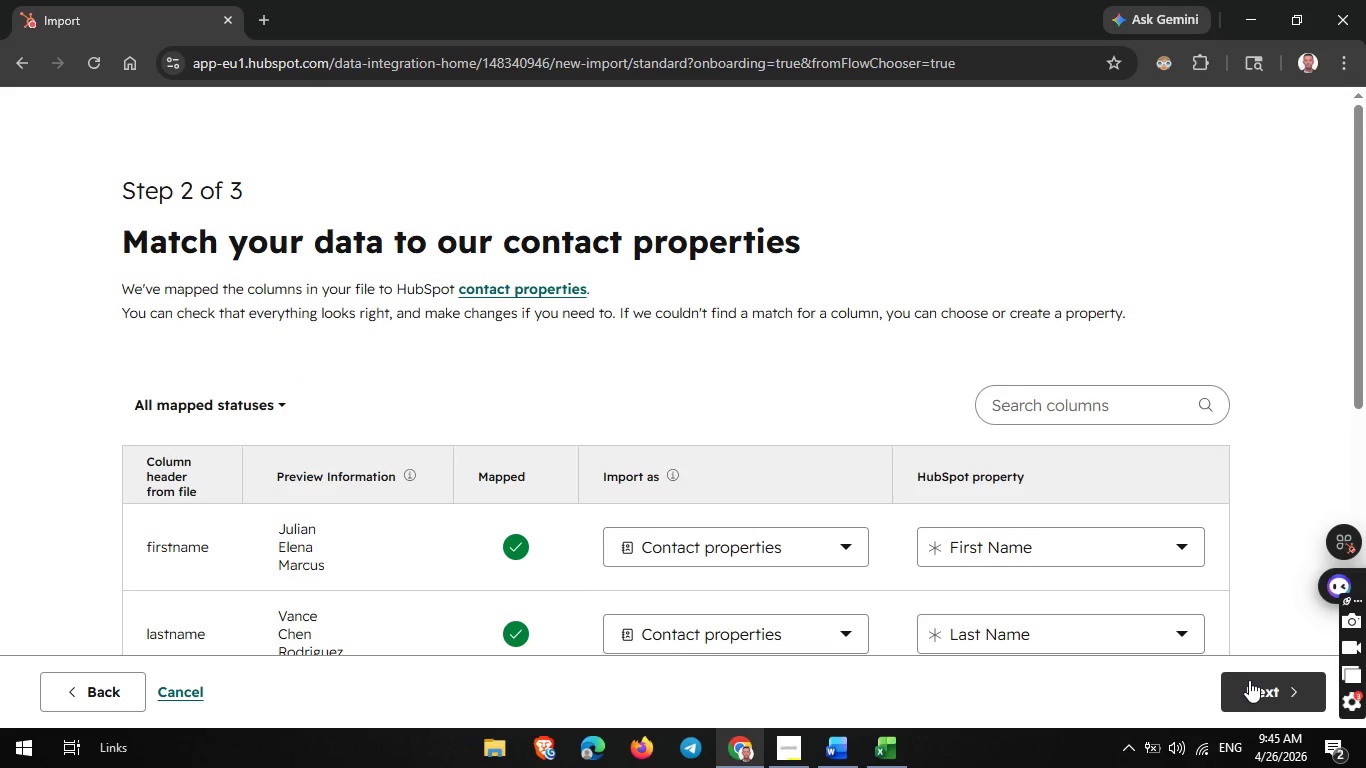 
scroll: coordinate [793, 427], scroll_direction: down, amount: 1.0
 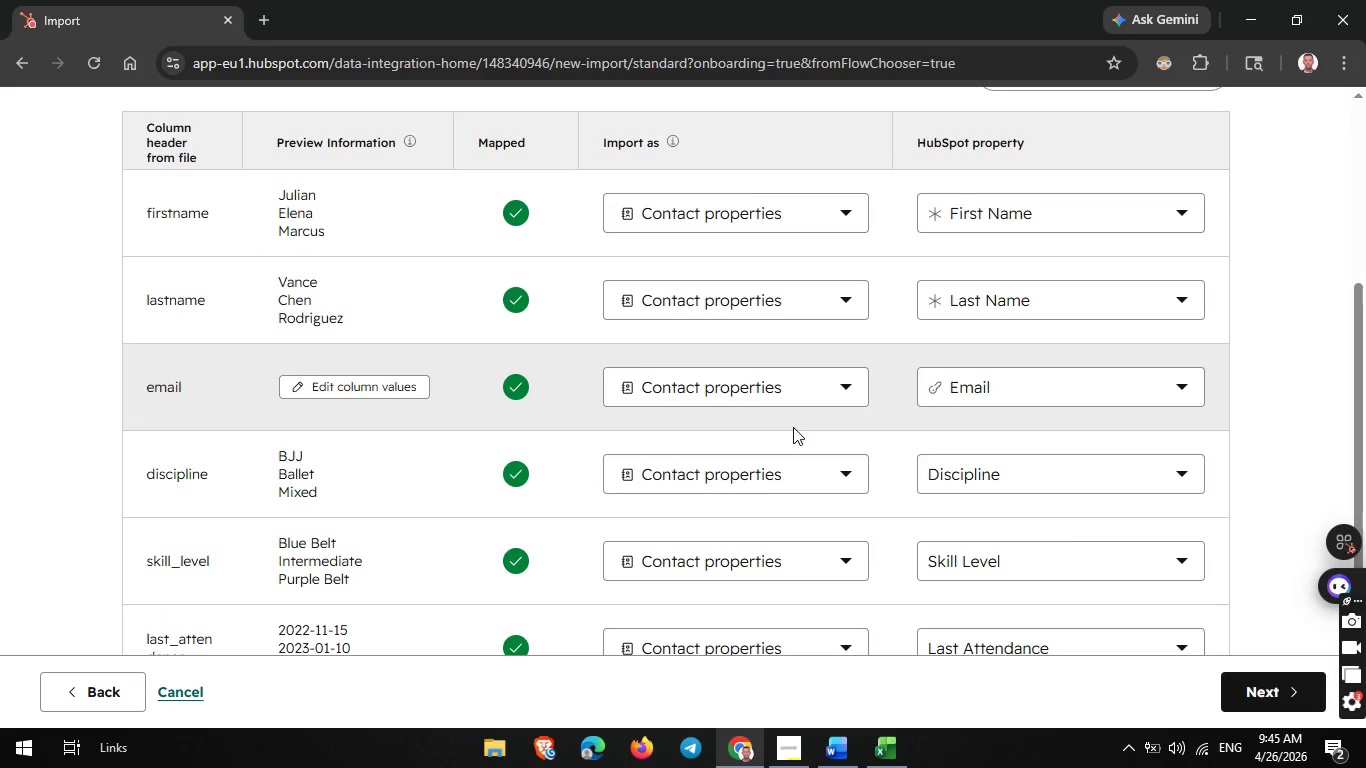 
wait(5.09)
 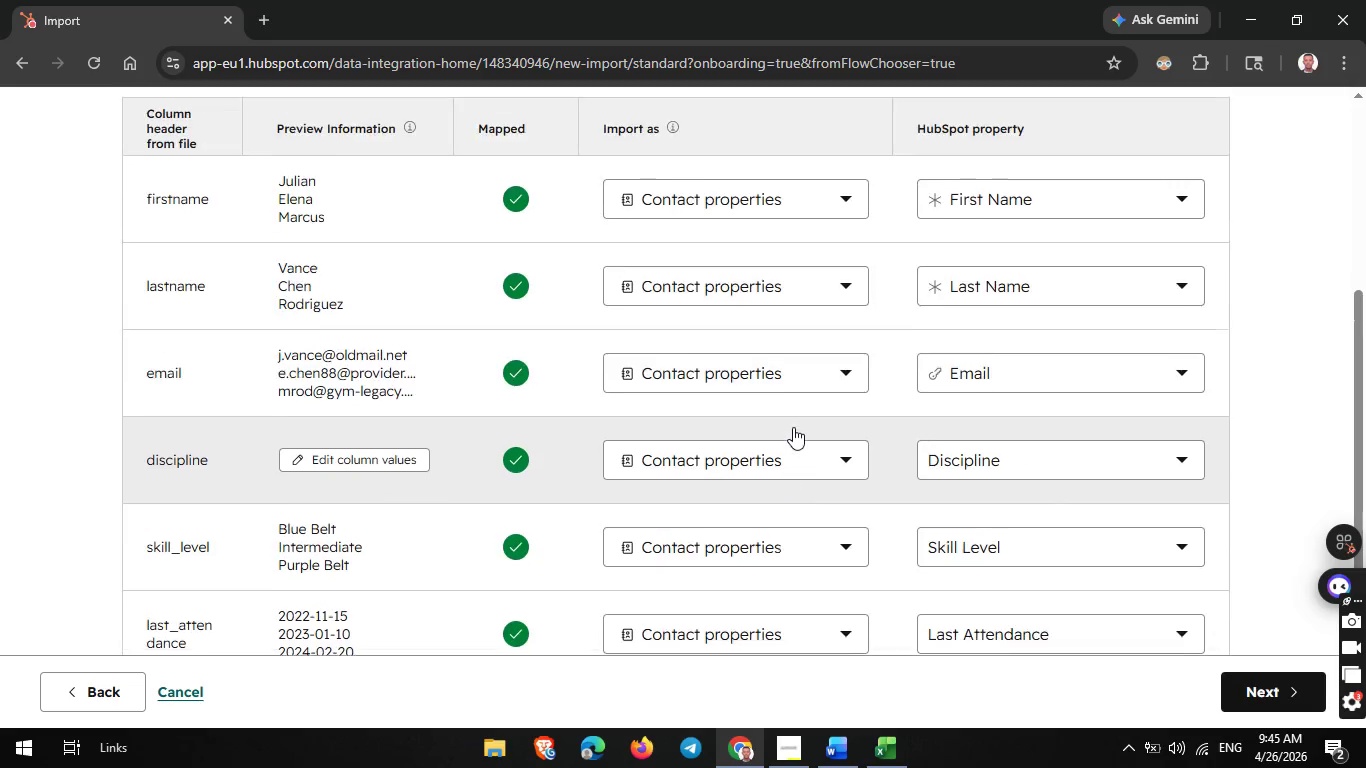 
key(Meta+PrintScreen)
 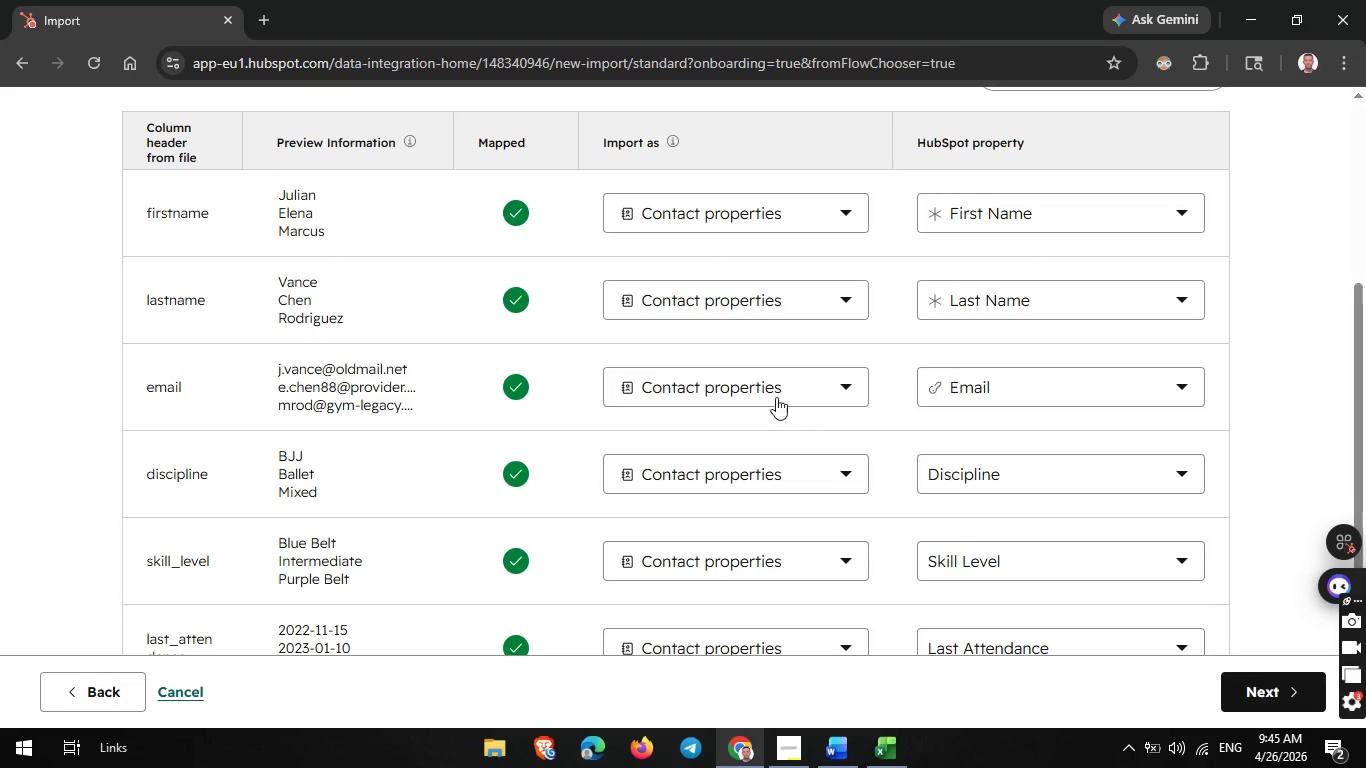 
scroll: coordinate [743, 353], scroll_direction: up, amount: 1.0
 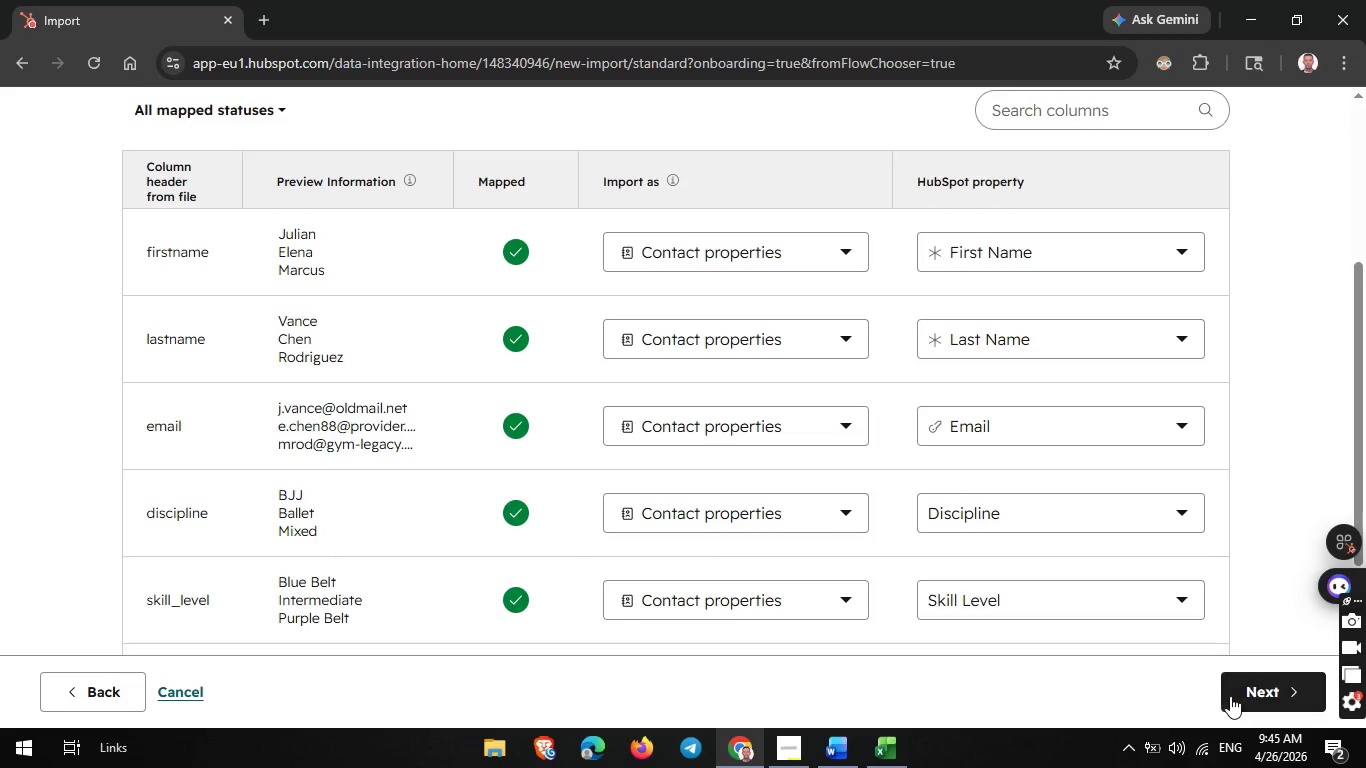 
left_click([1263, 687])
 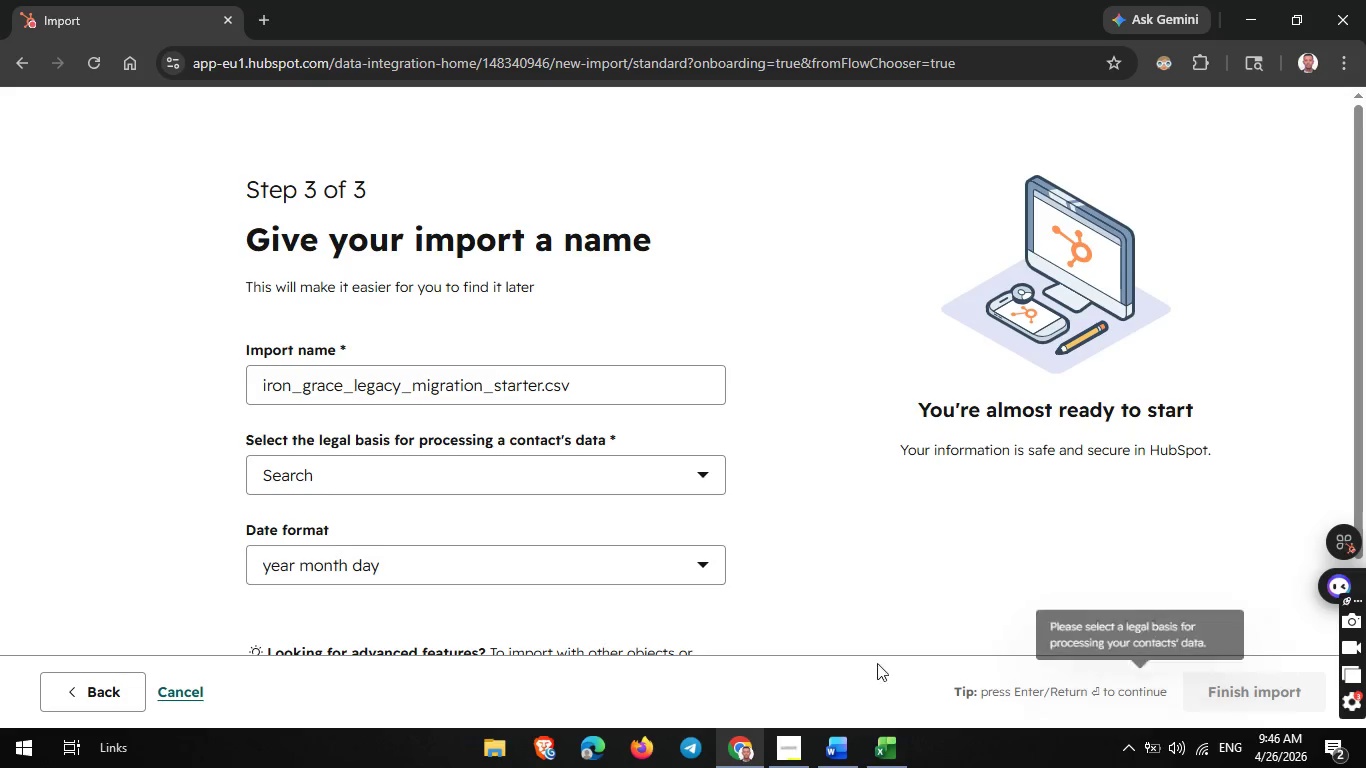 
left_click([706, 473])
 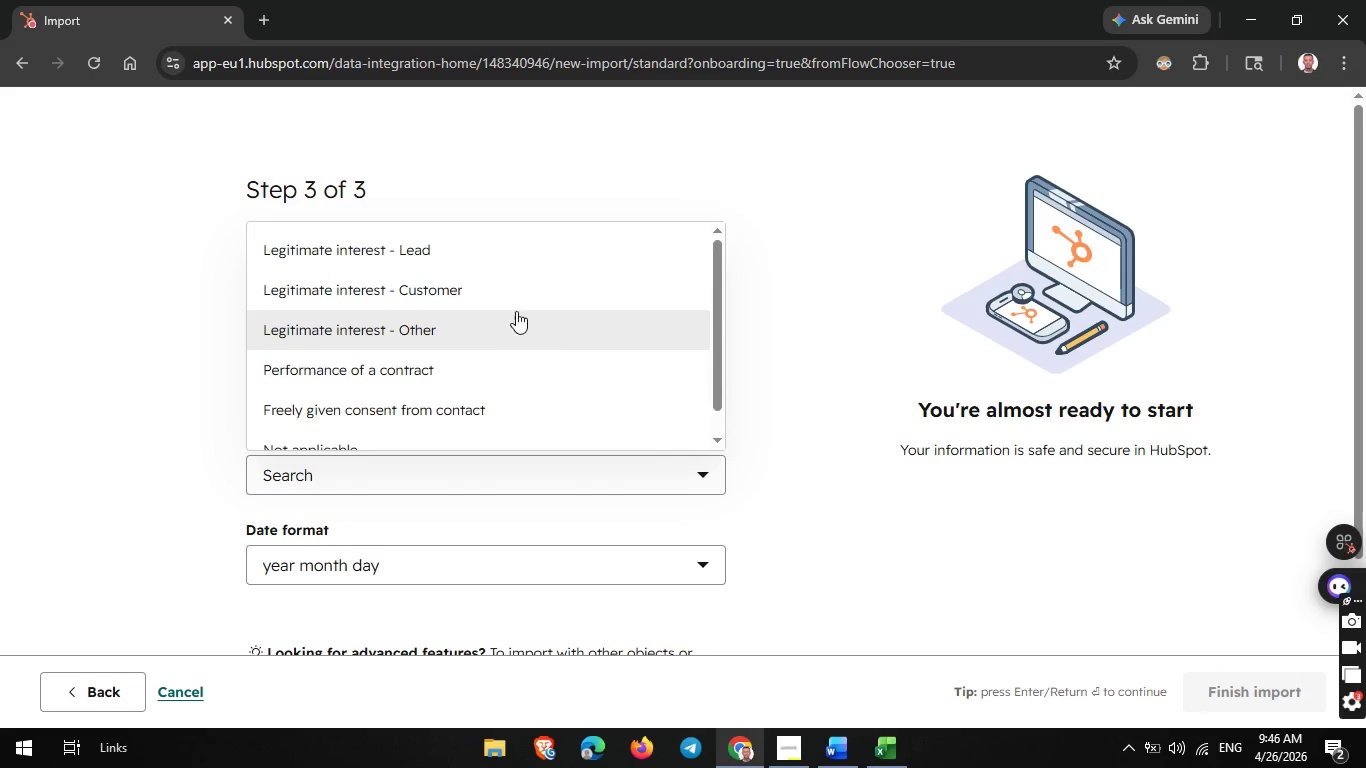 
left_click([533, 241])
 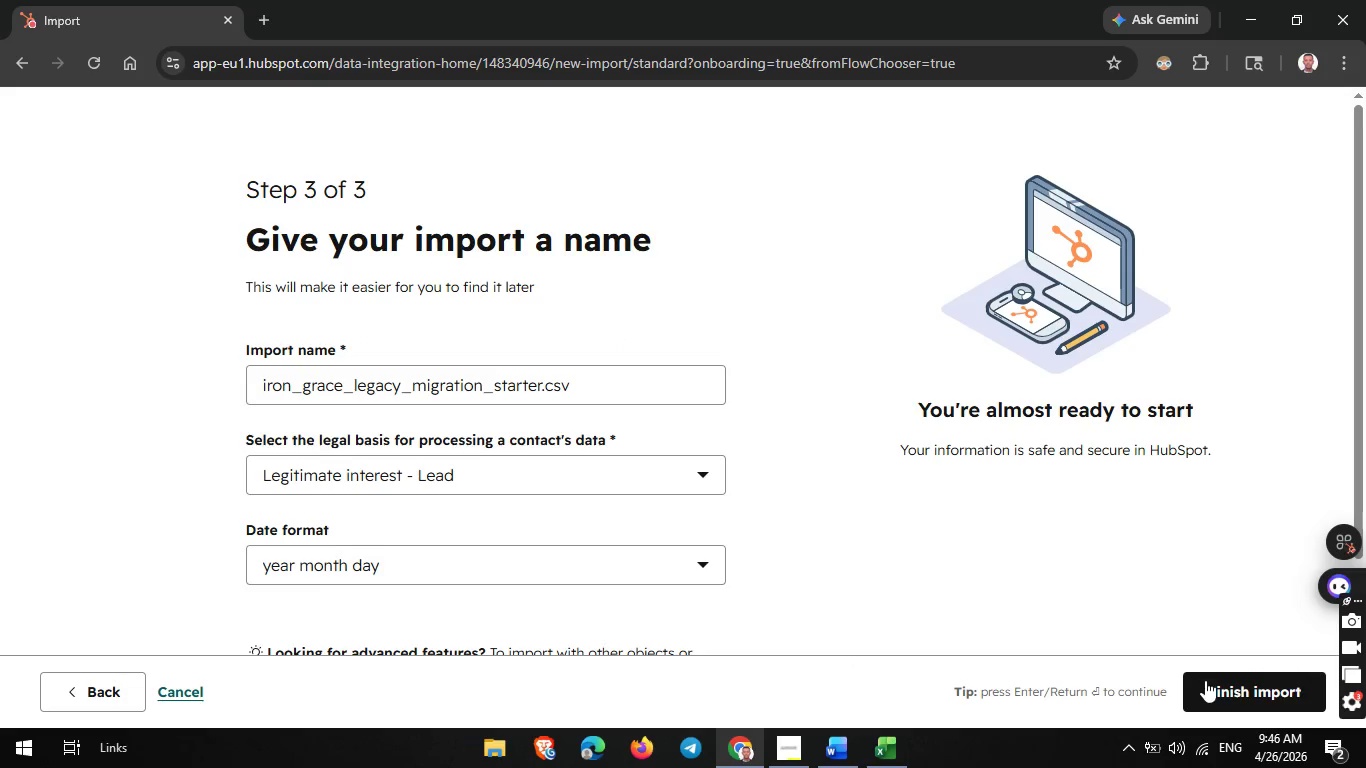 
left_click([1206, 687])
 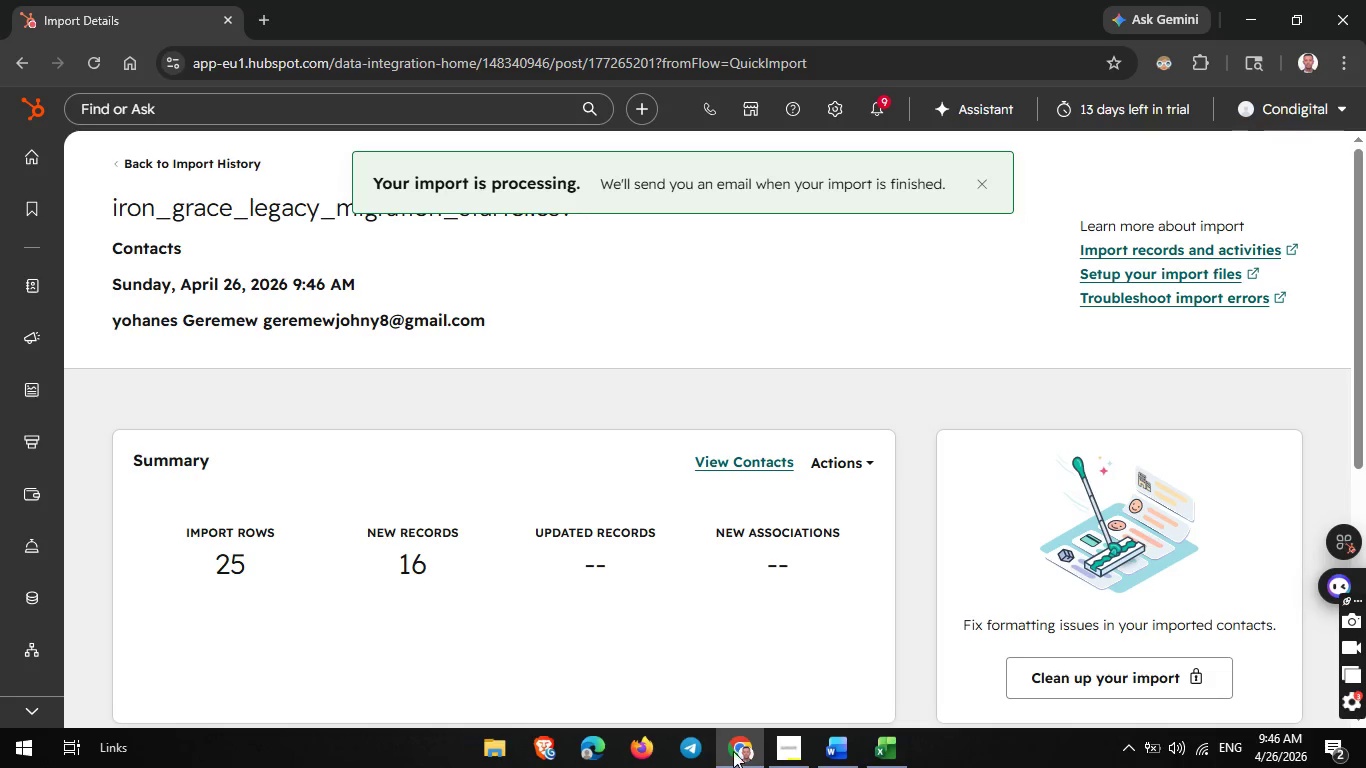 
left_click([788, 754])